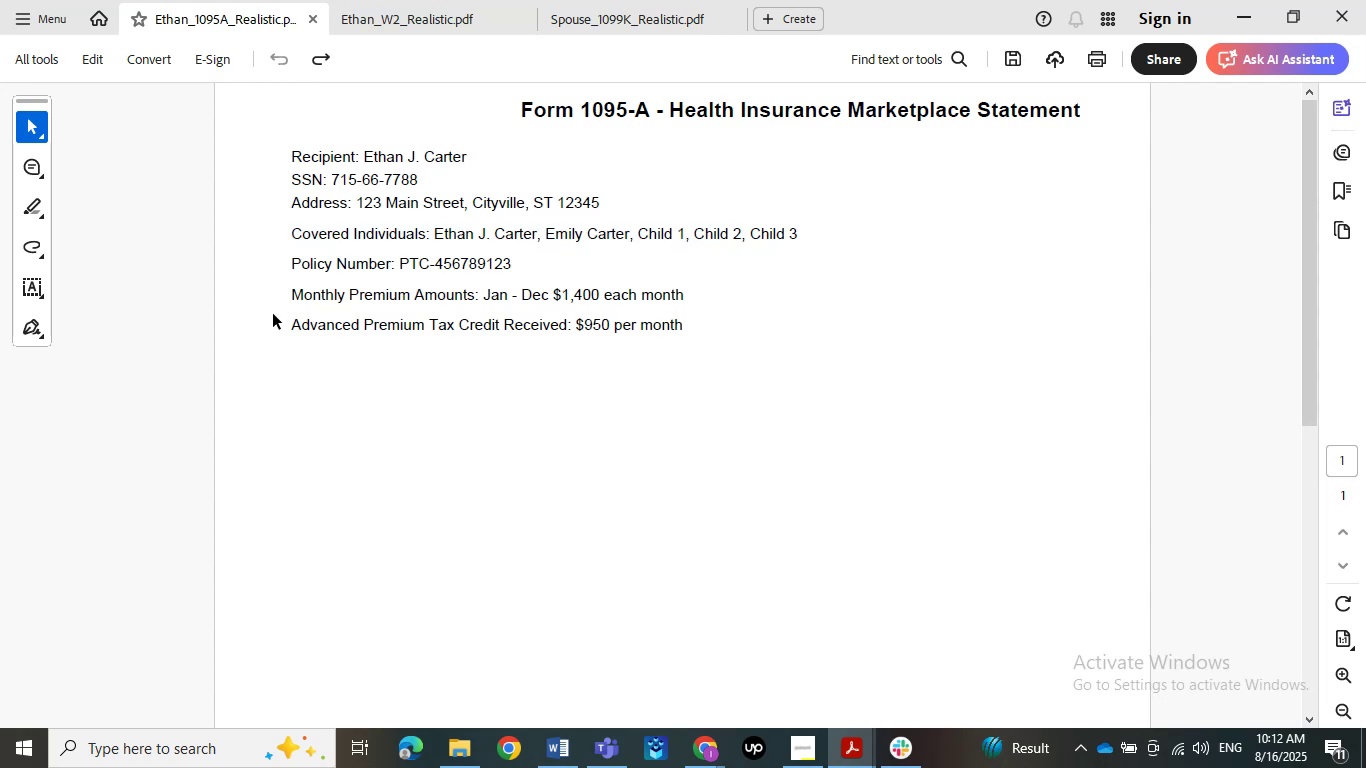 
left_click([430, 497])
 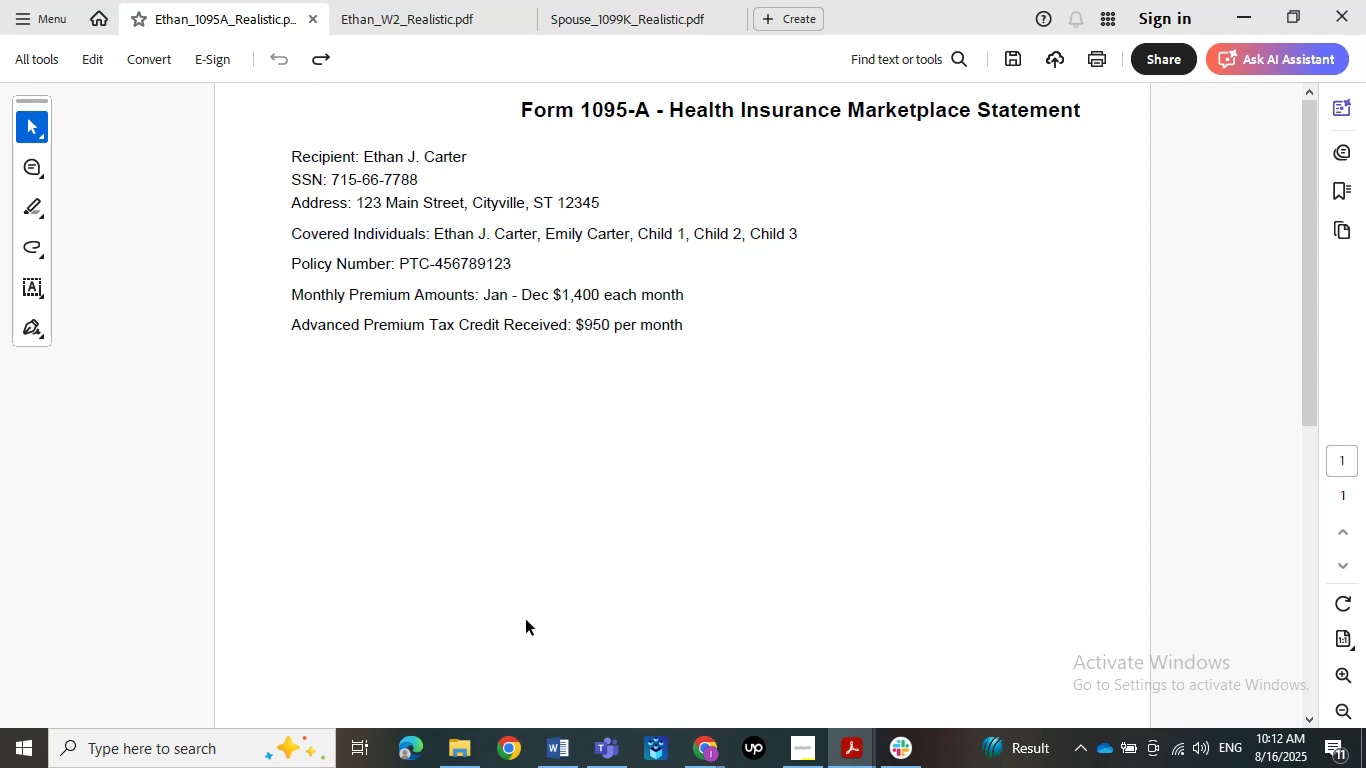 
left_click([543, 743])
 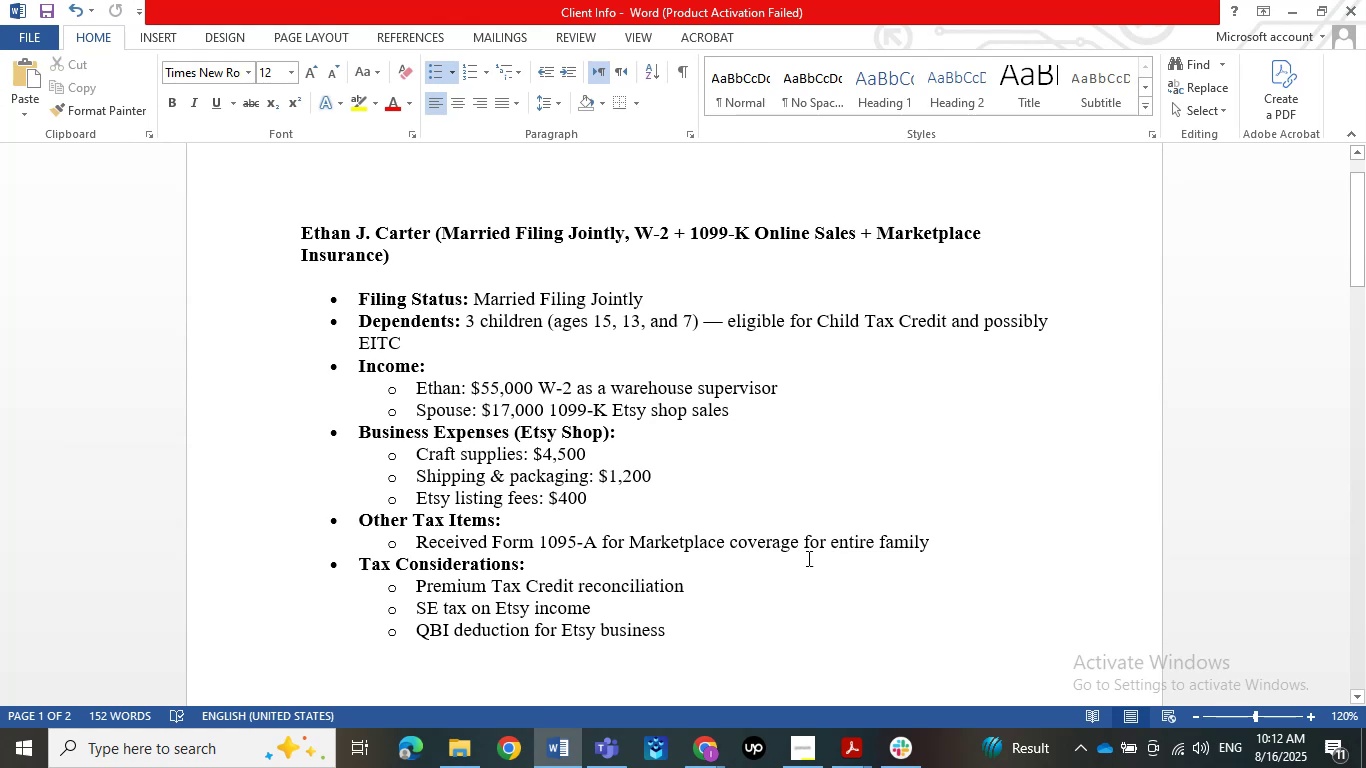 
wait(6.1)
 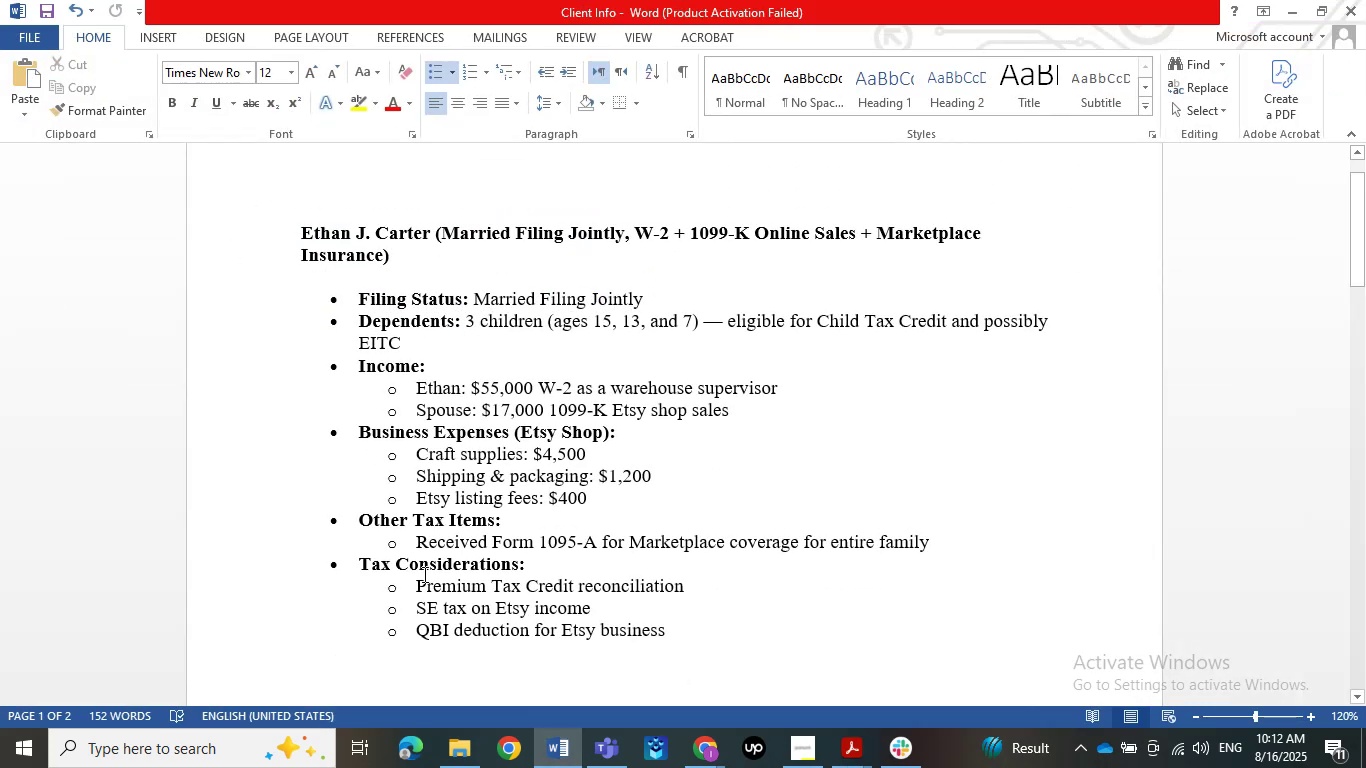 
left_click([1282, 12])
 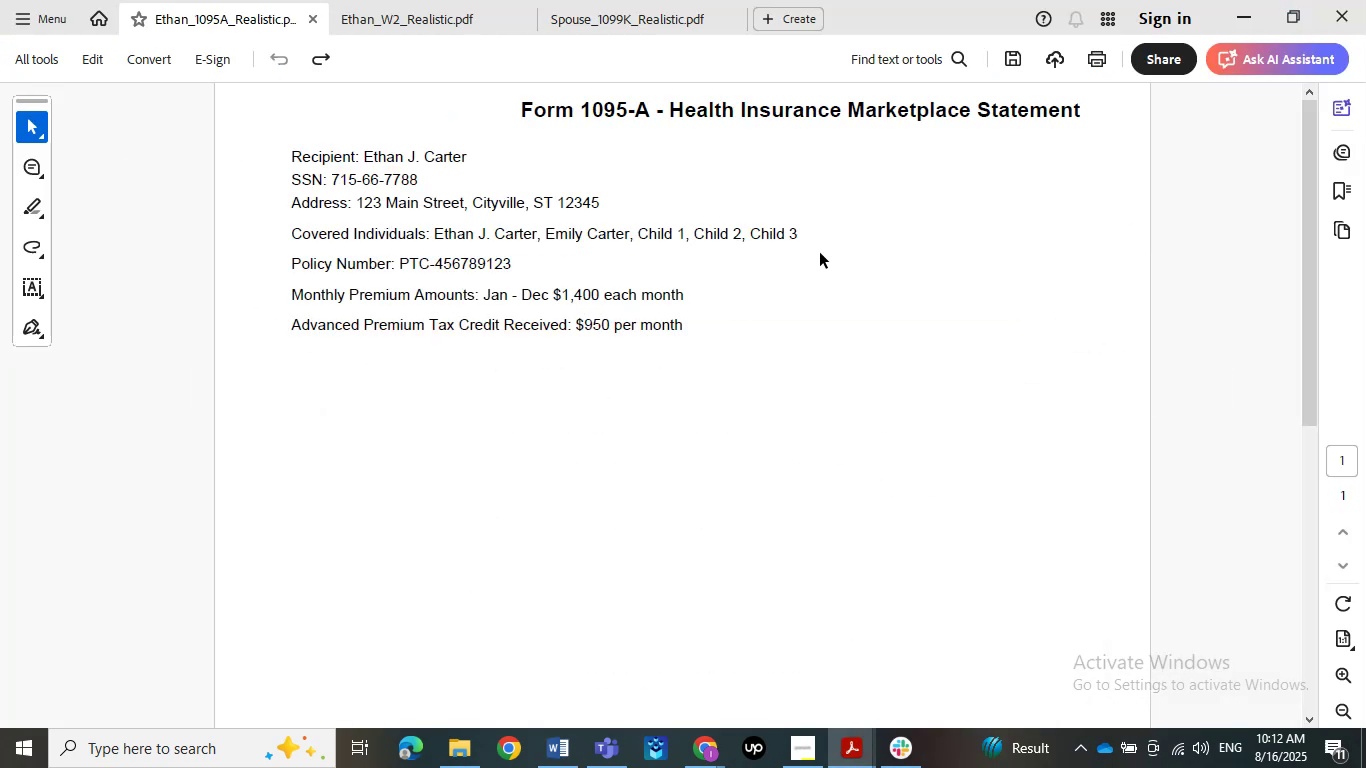 
left_click([1244, 8])
 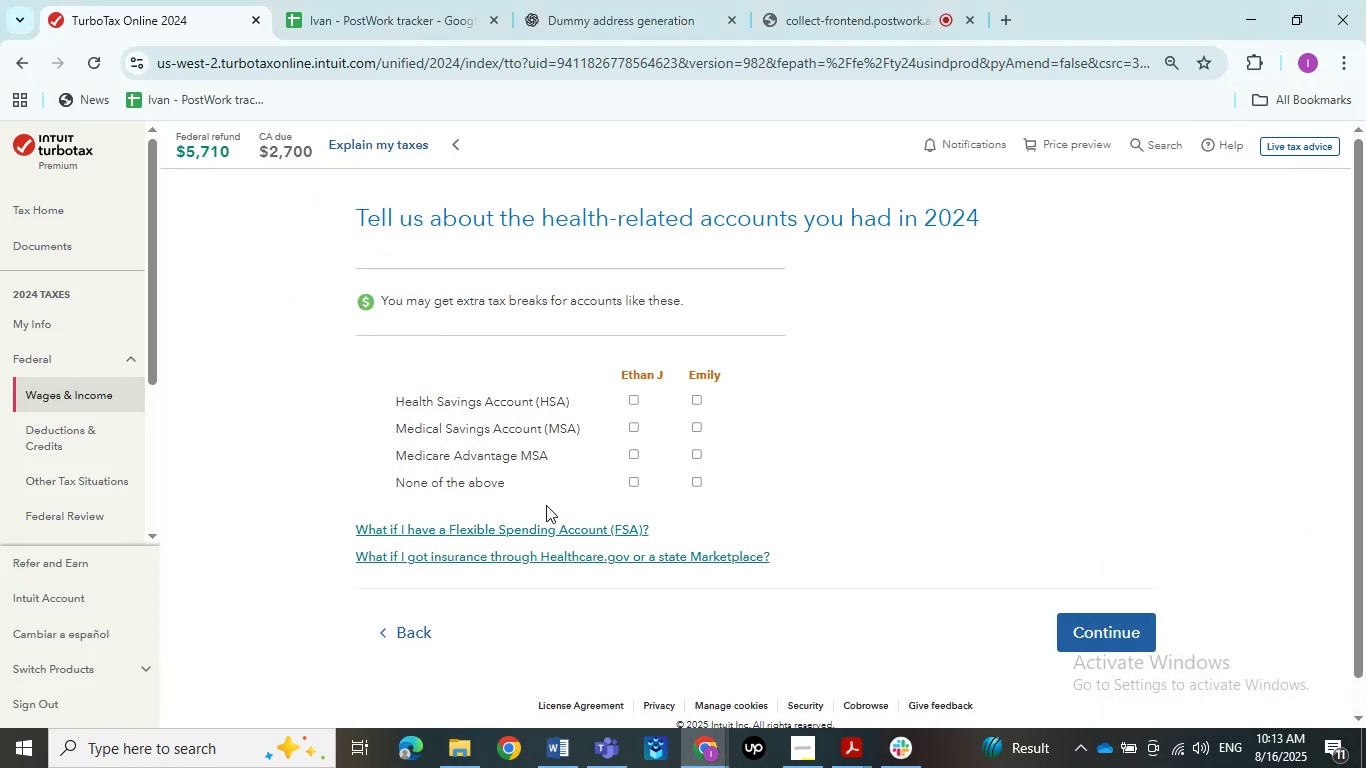 
wait(5.18)
 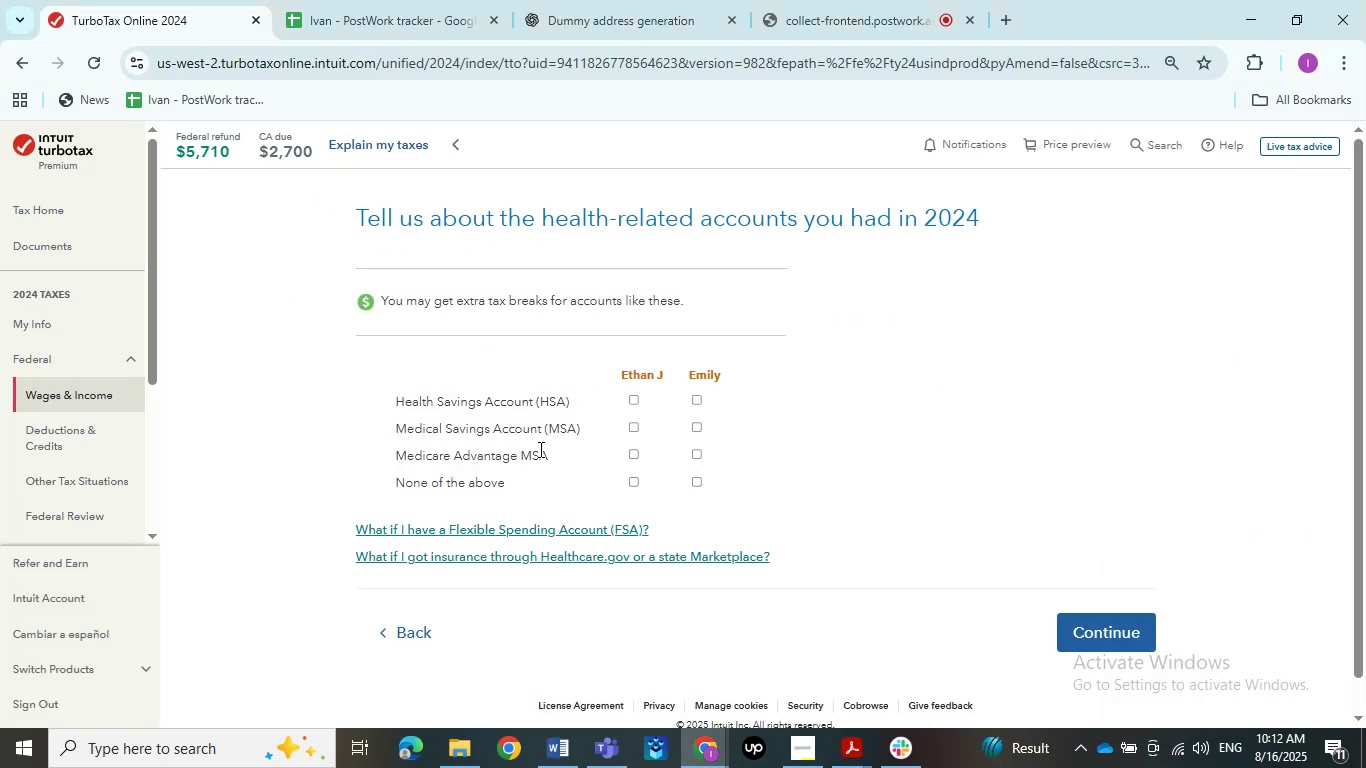 
left_click([697, 475])
 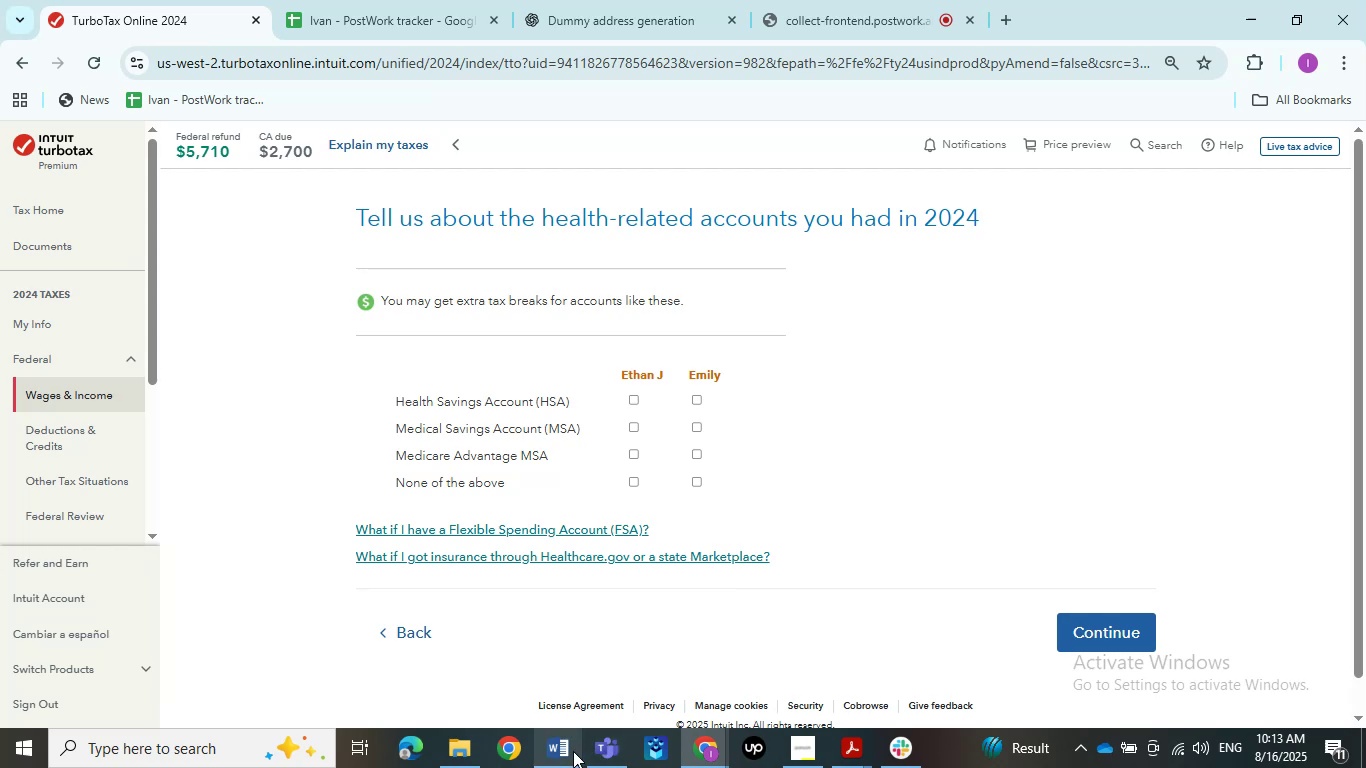 
left_click([687, 687])
 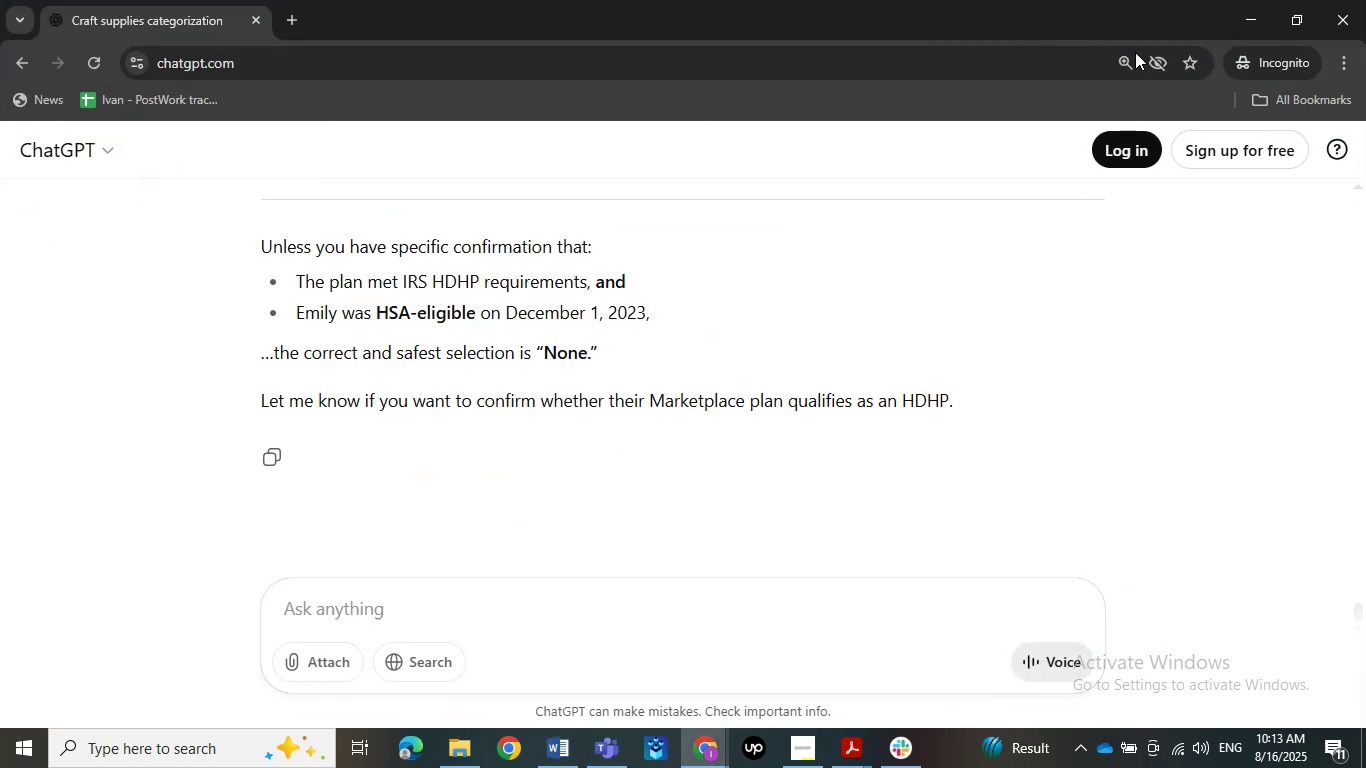 
left_click([1250, 16])
 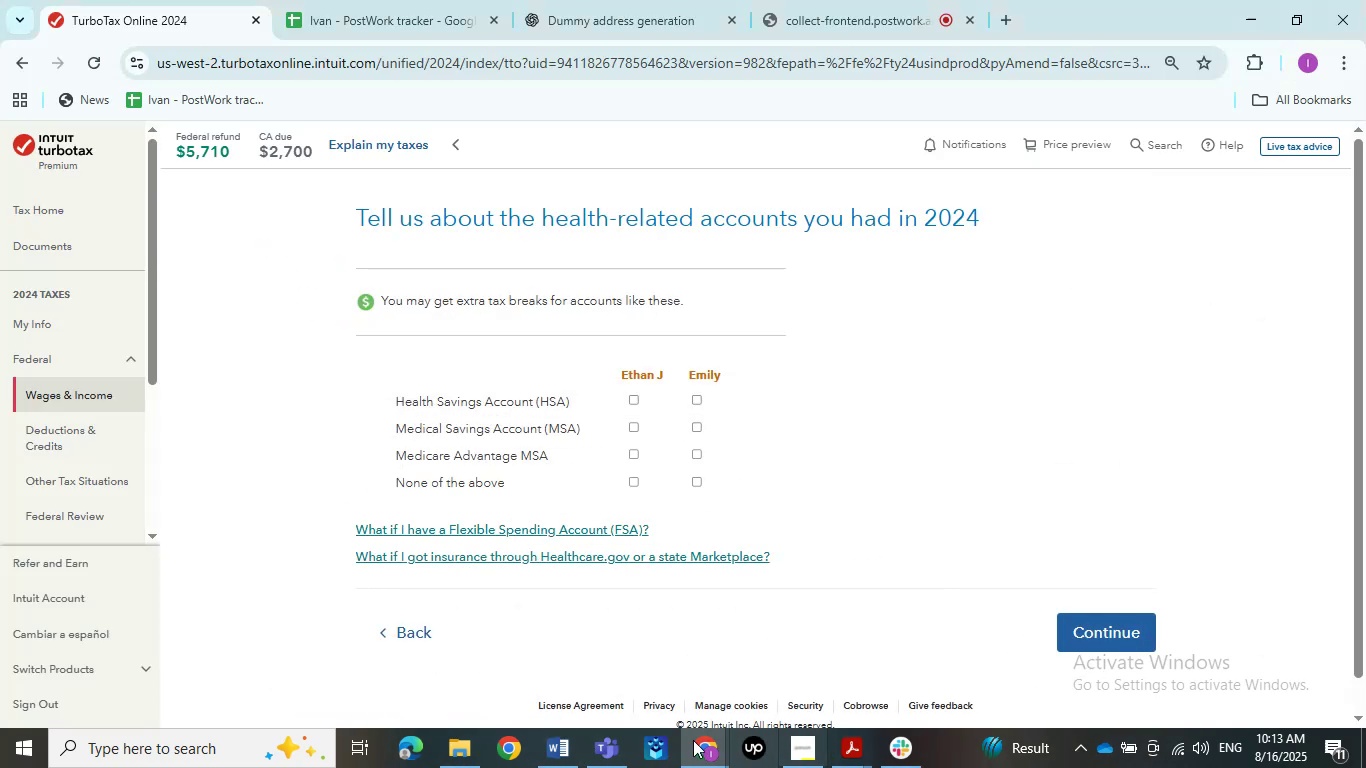 
left_click([546, 744])
 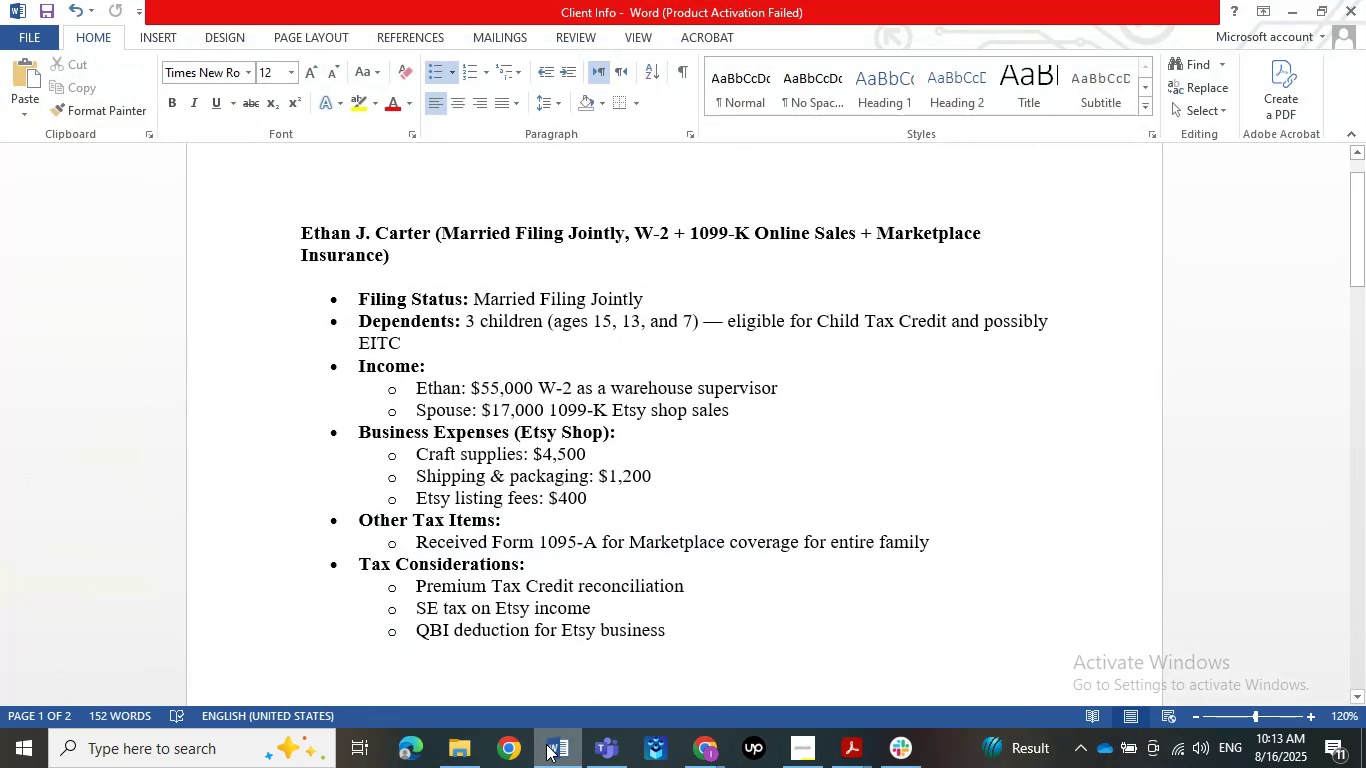 
wait(6.36)
 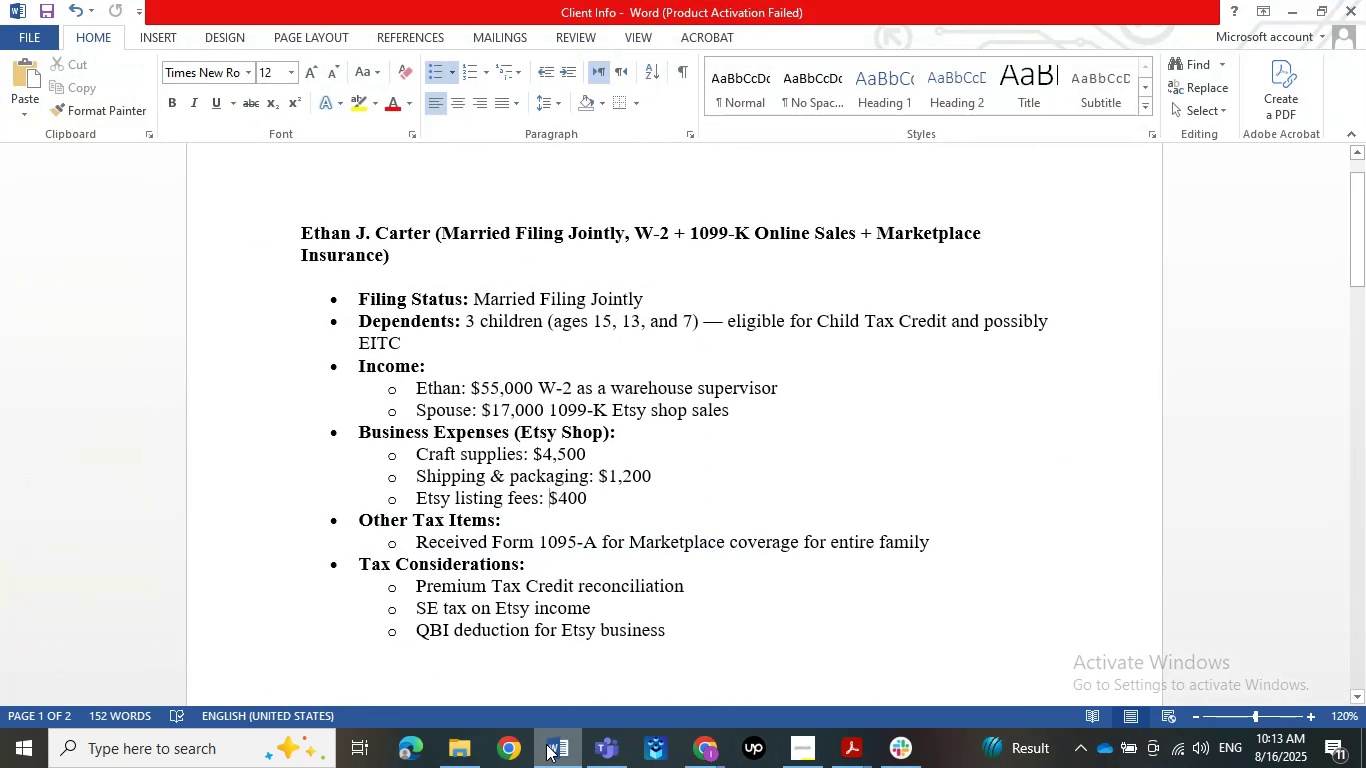 
left_click([546, 744])
 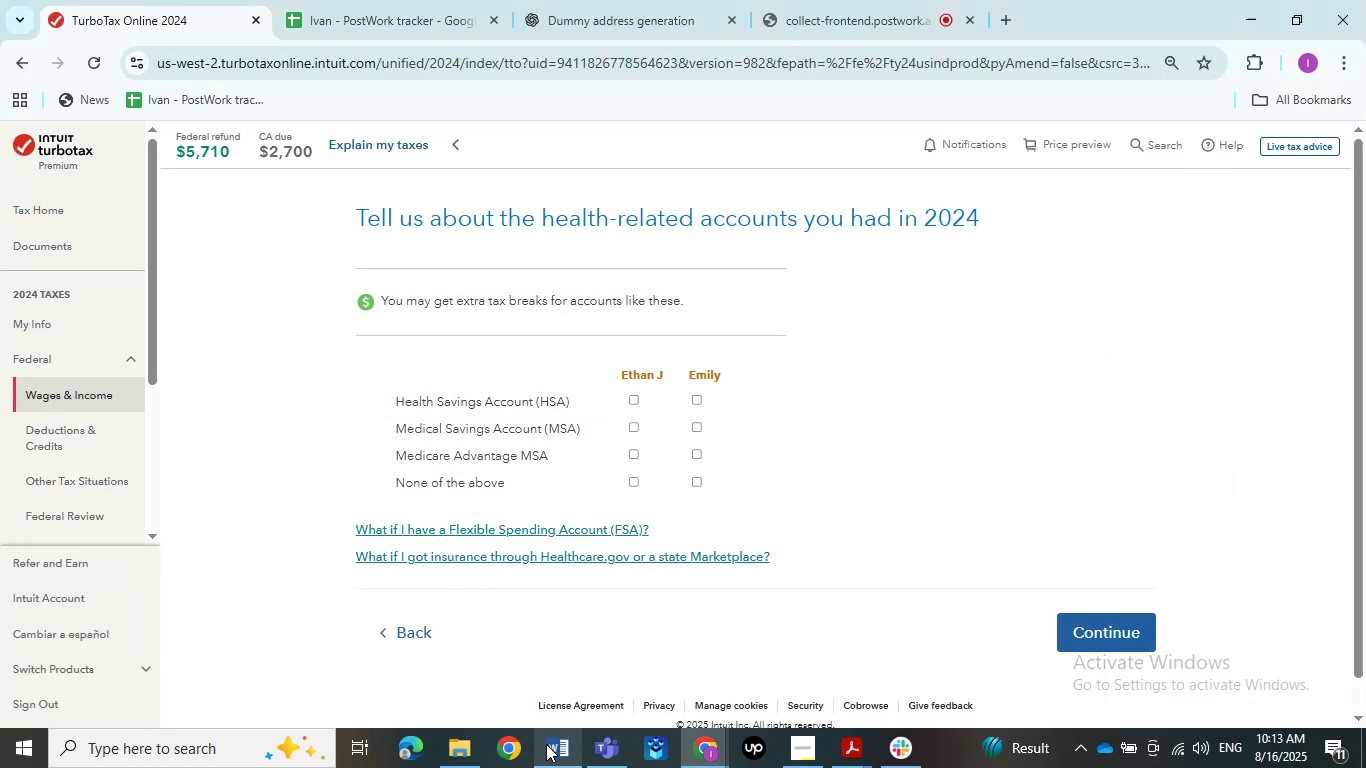 
left_click([629, 0])
 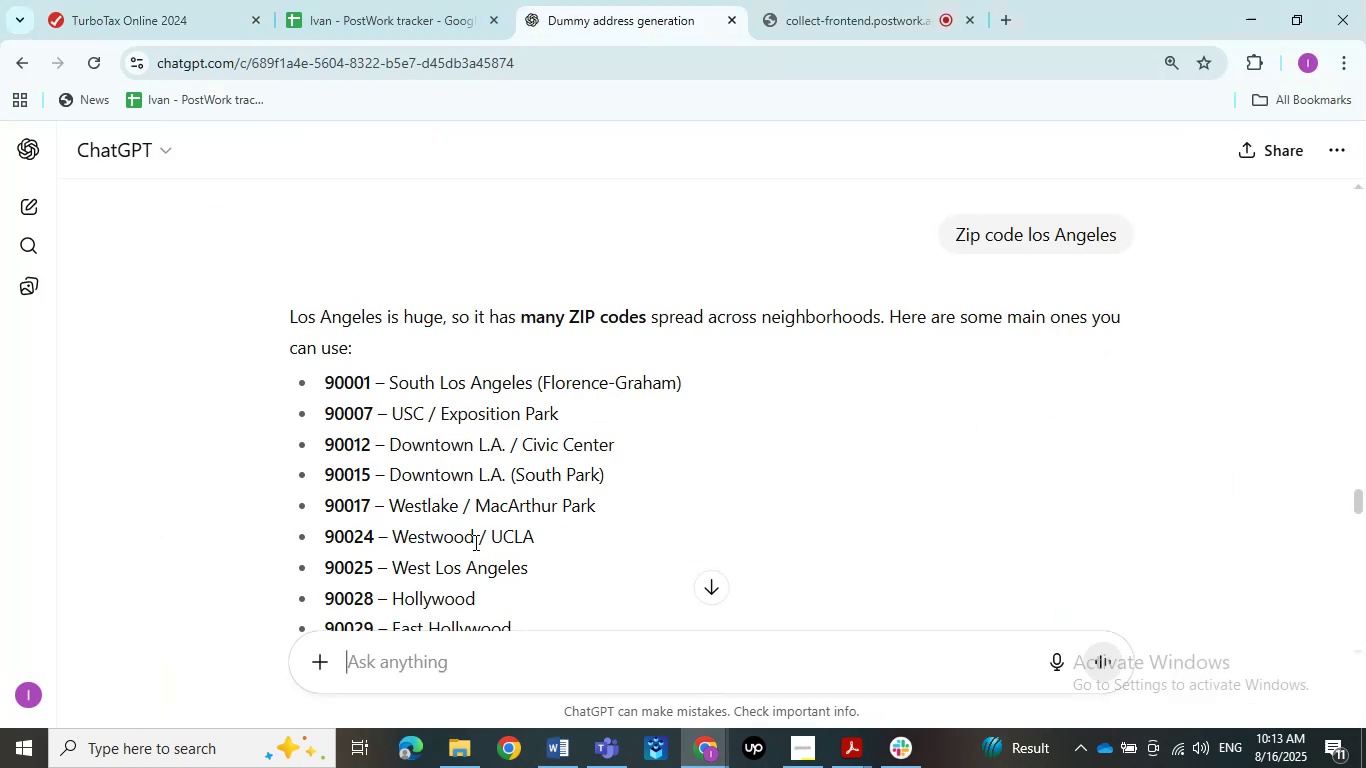 
left_click([423, 663])
 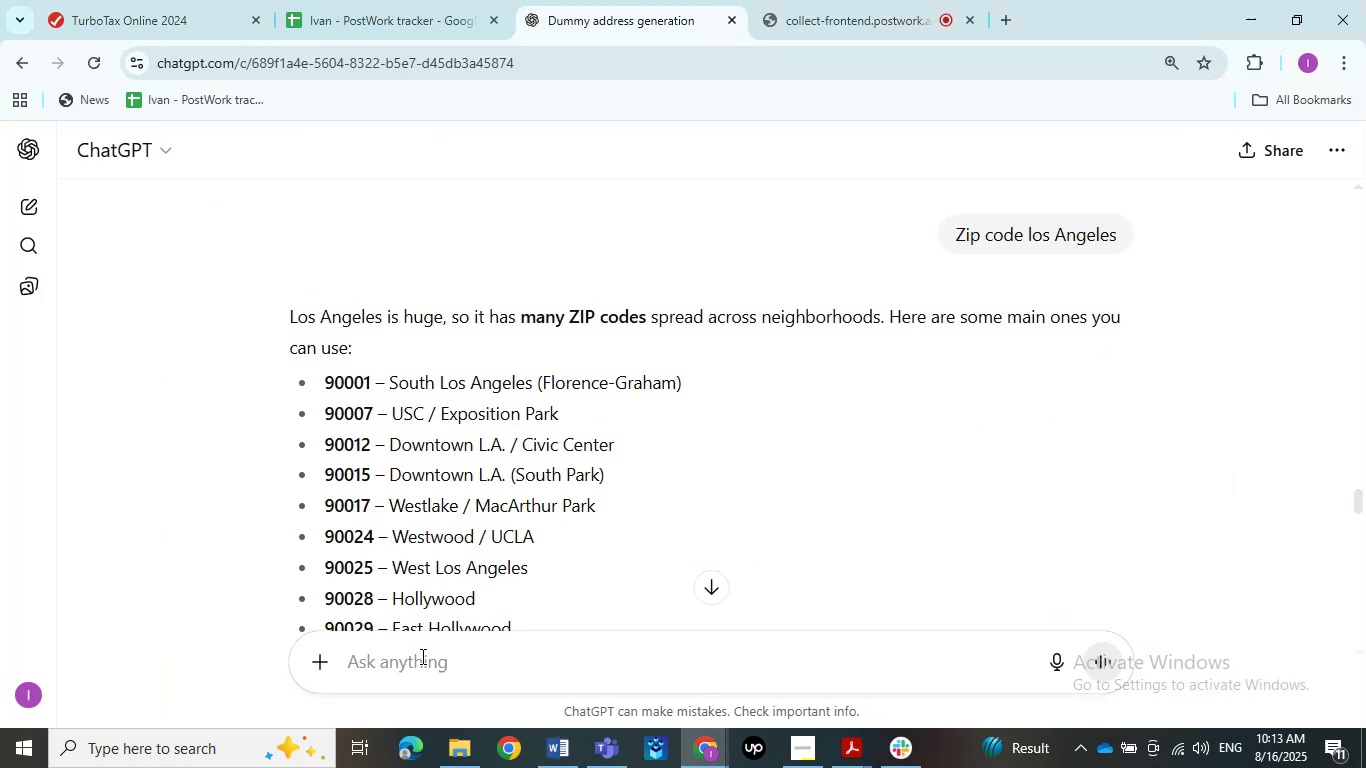 
type(what is mae)
key(Backspace)
type(rket place Insurance)
 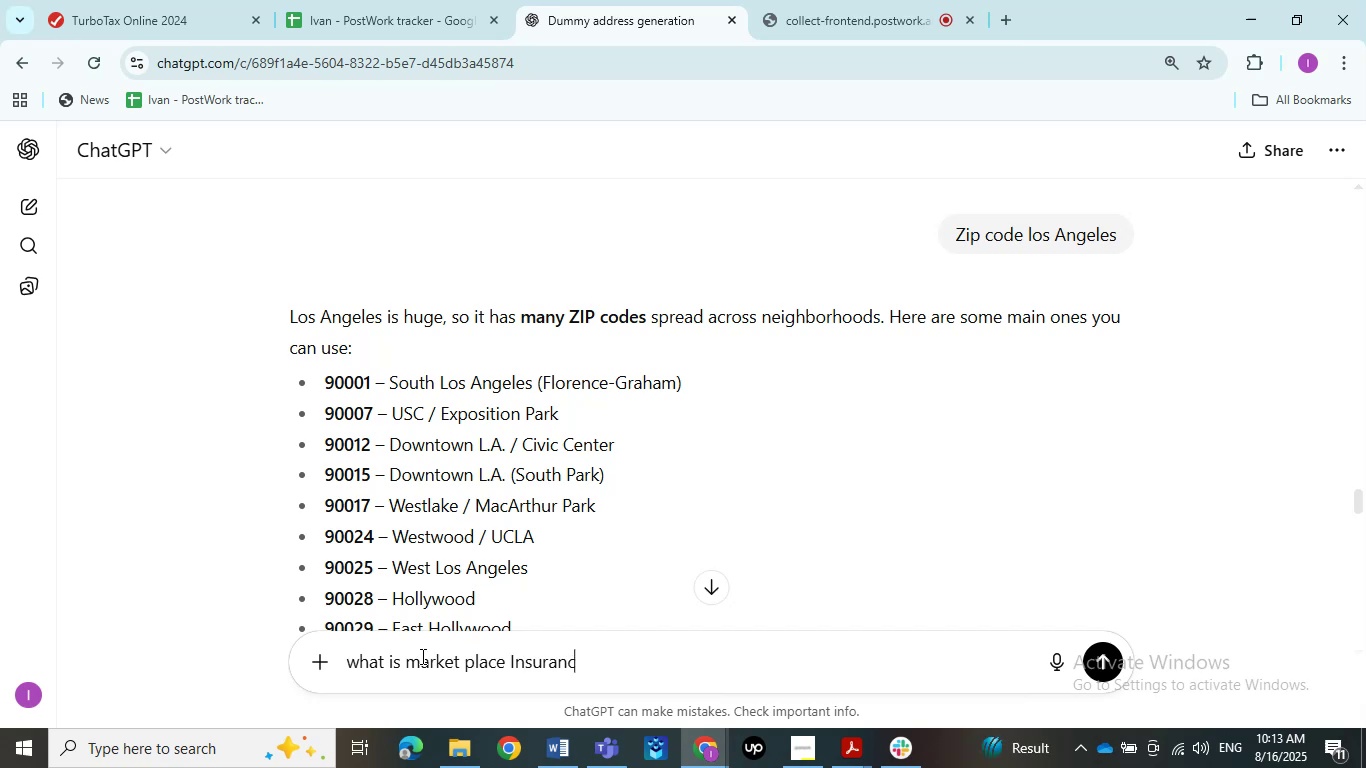 
key(Enter)
 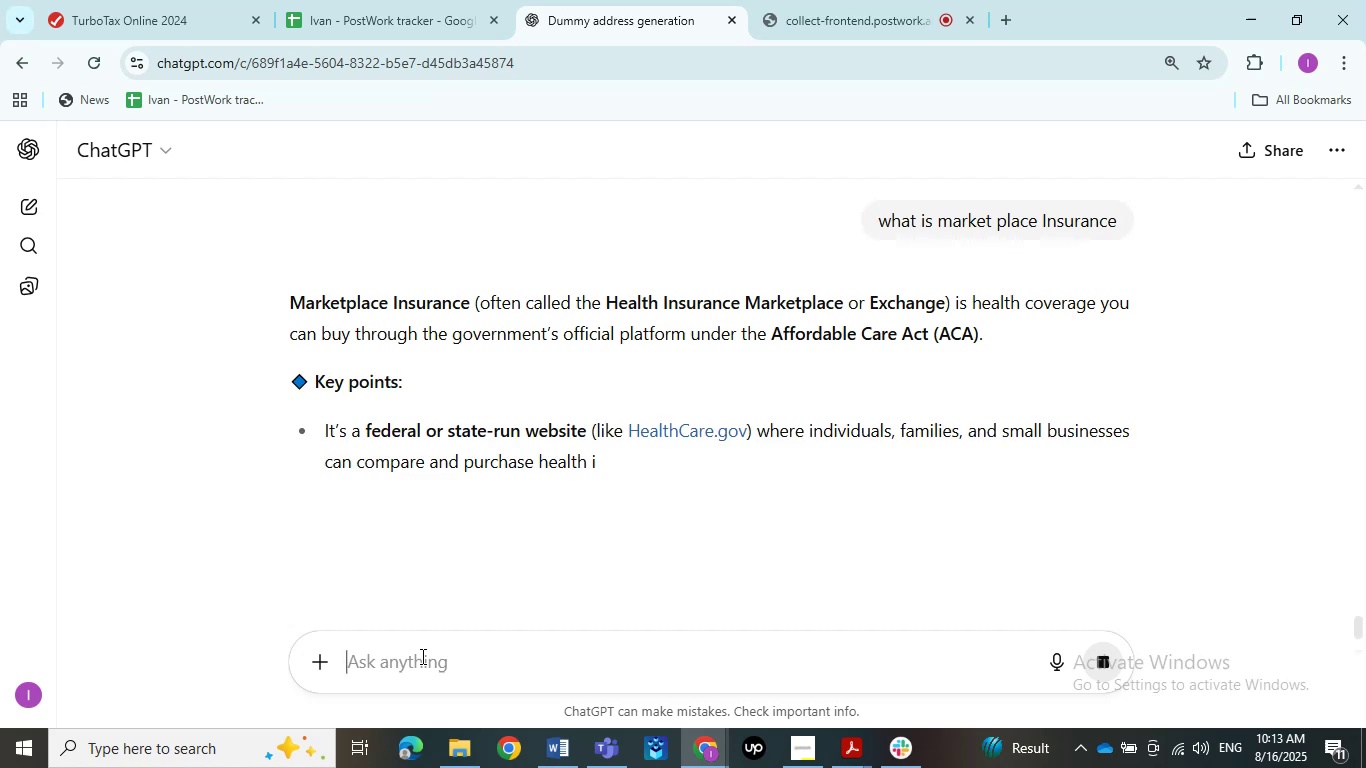 
wait(9.4)
 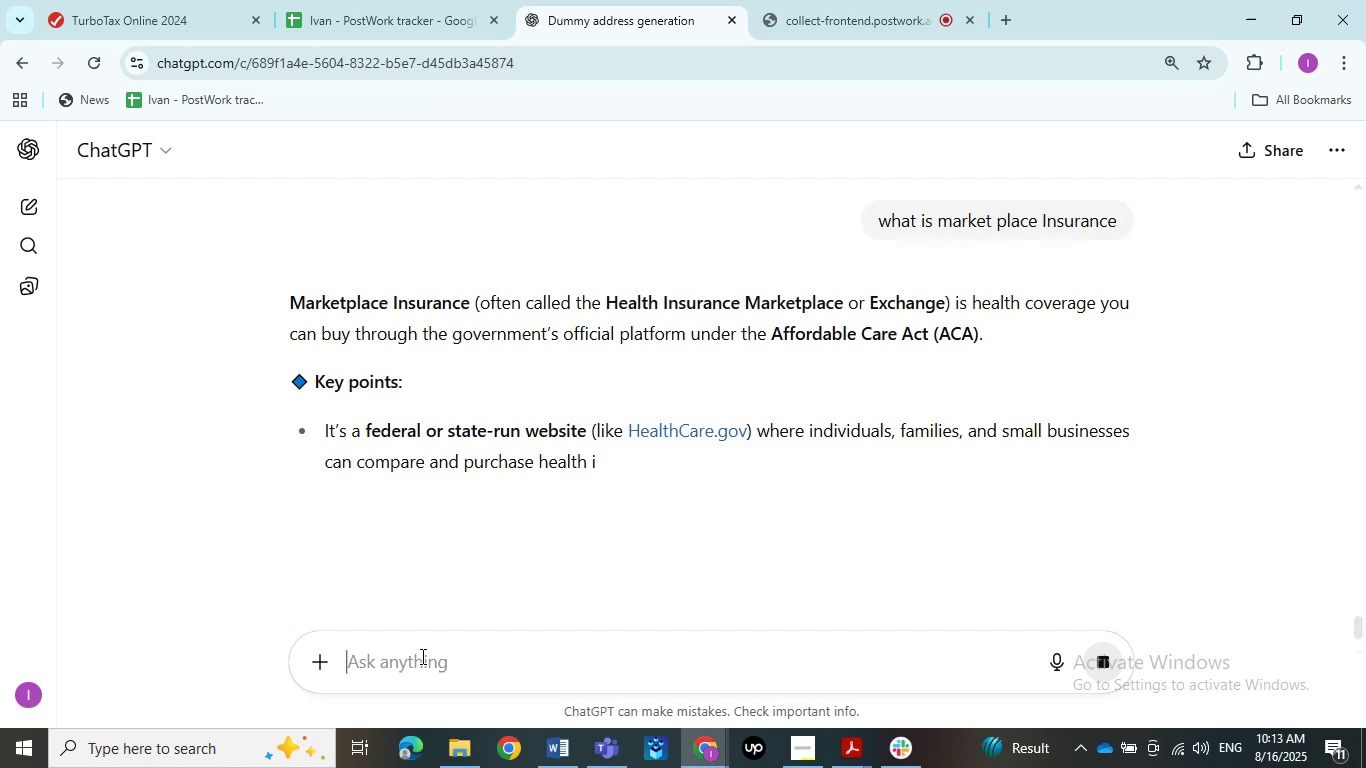 
left_click([452, 0])
 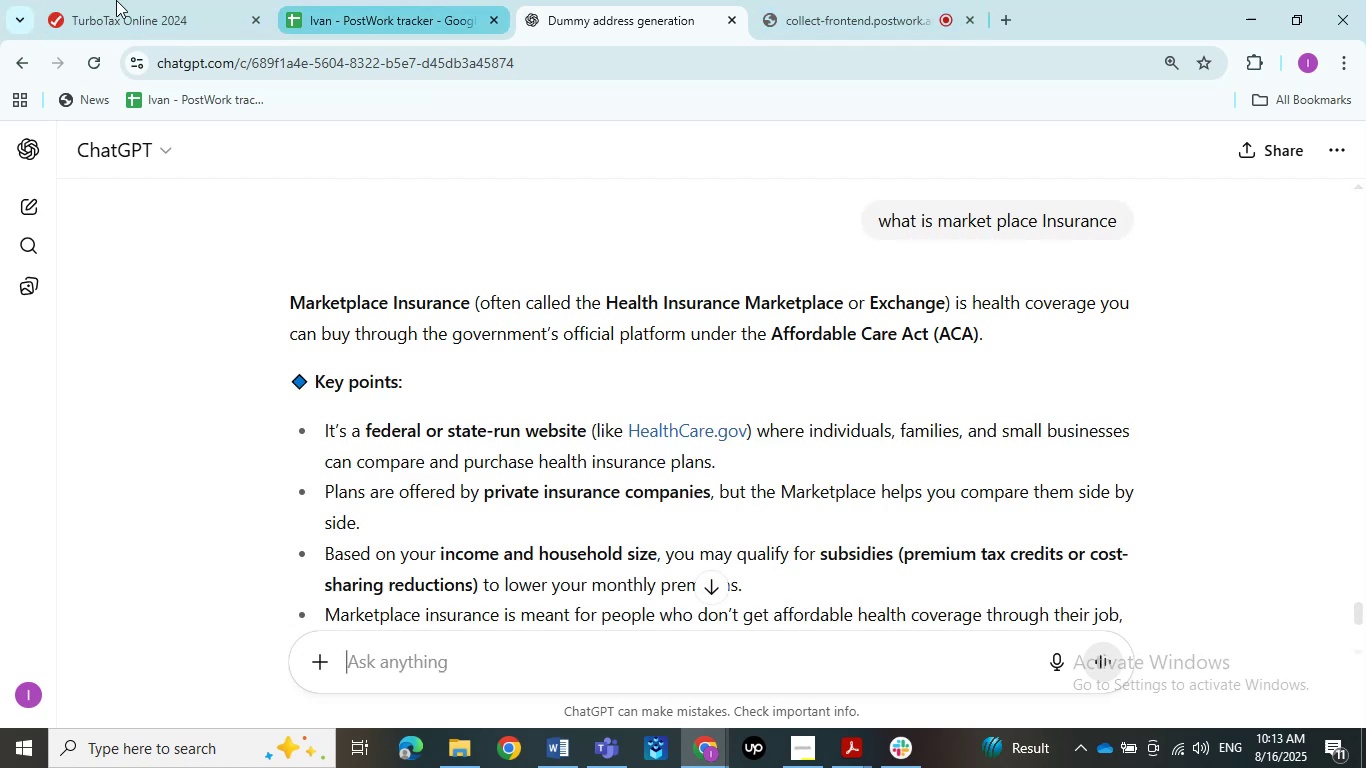 
left_click([68, 13])
 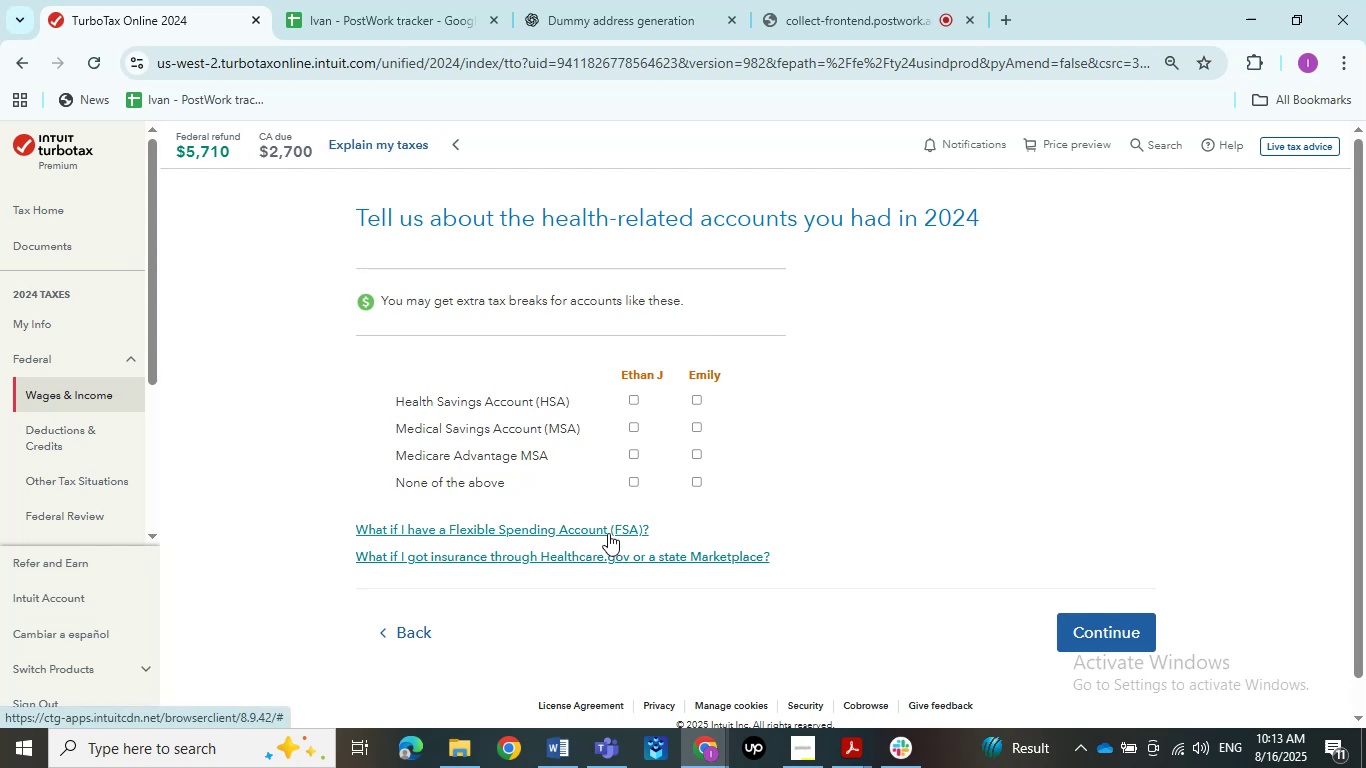 
wait(11.1)
 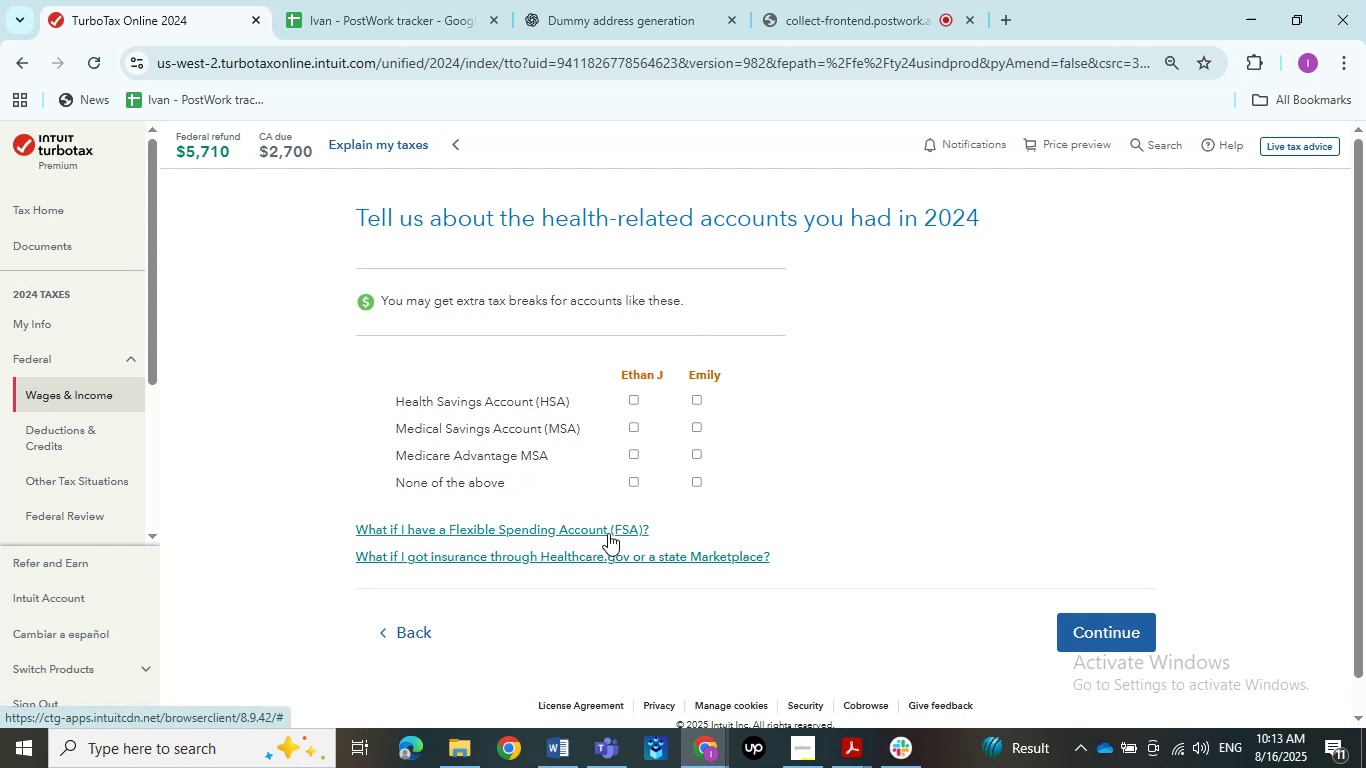 
left_click([571, 0])
 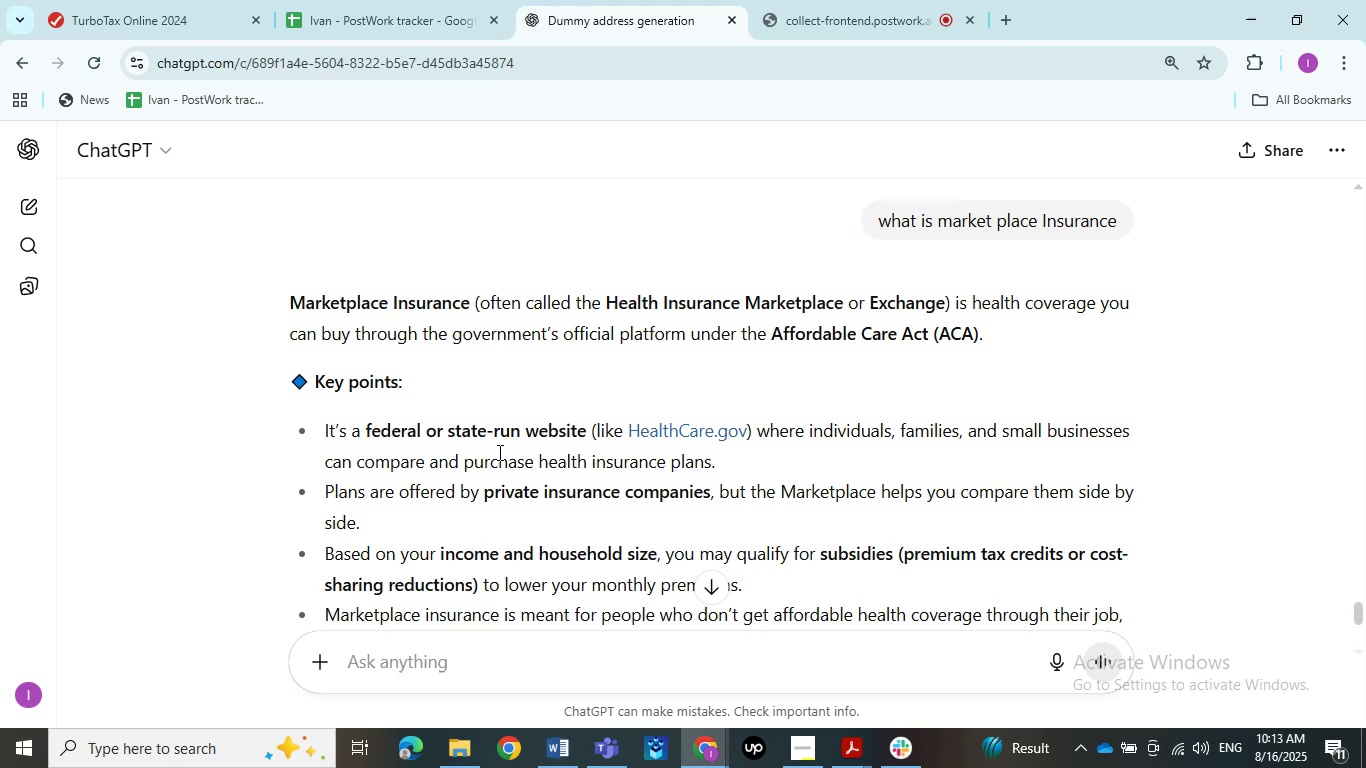 
left_click([365, 0])
 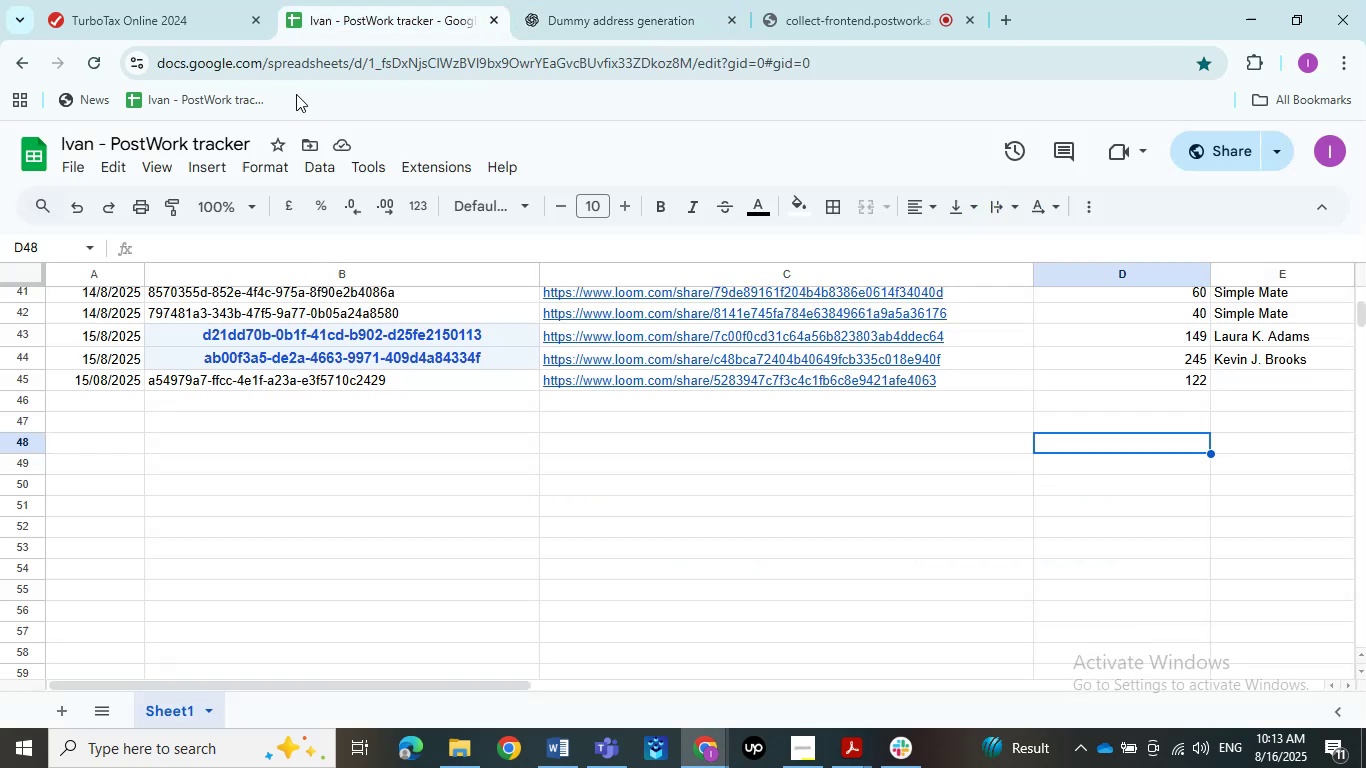 
left_click([110, 0])
 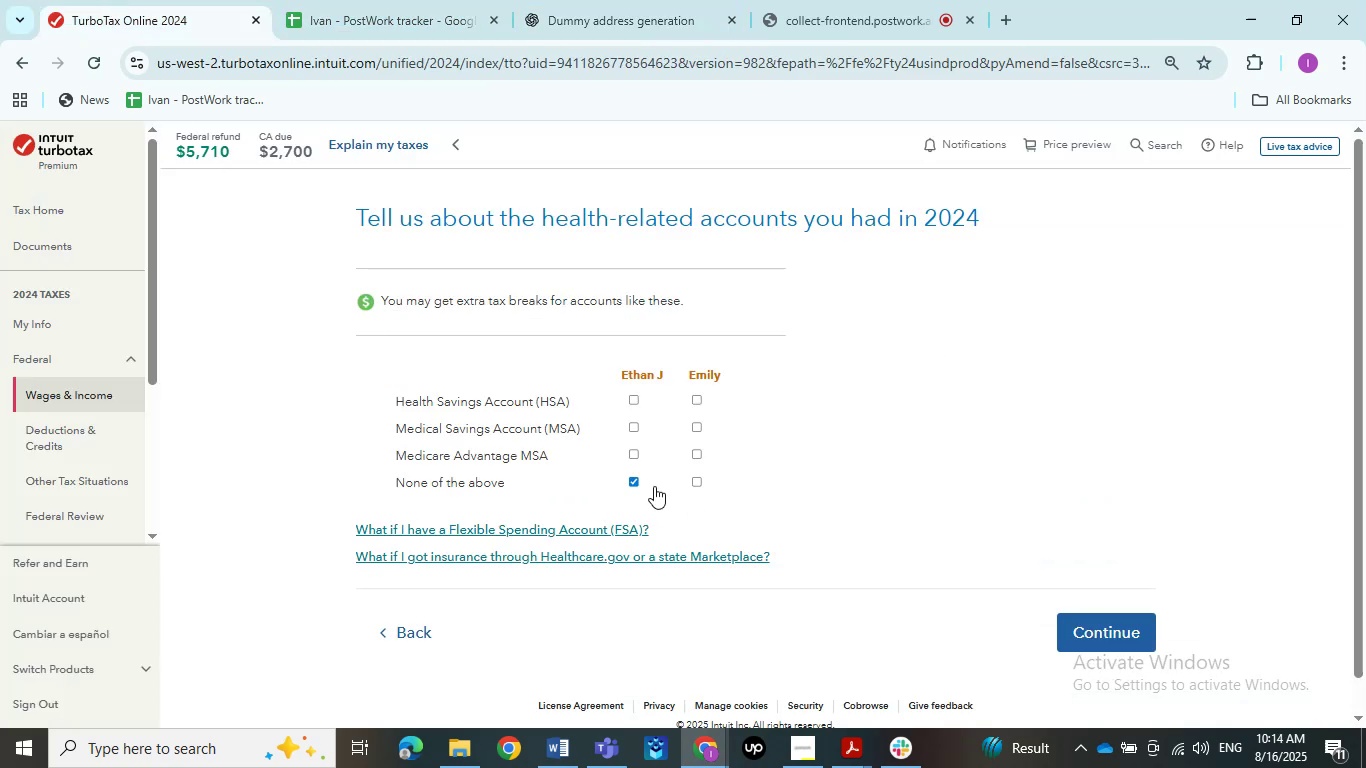 
double_click([1150, 641])
 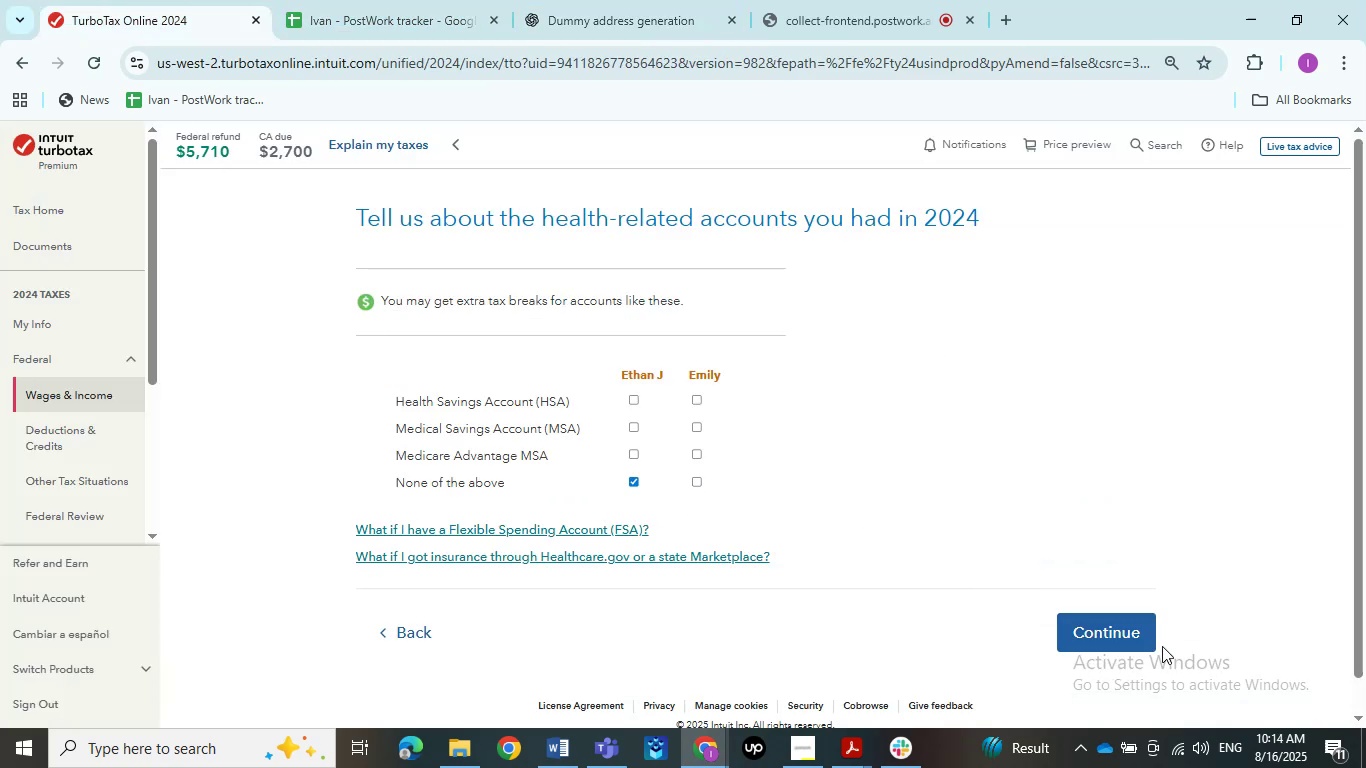 
mouse_move([1127, 605])
 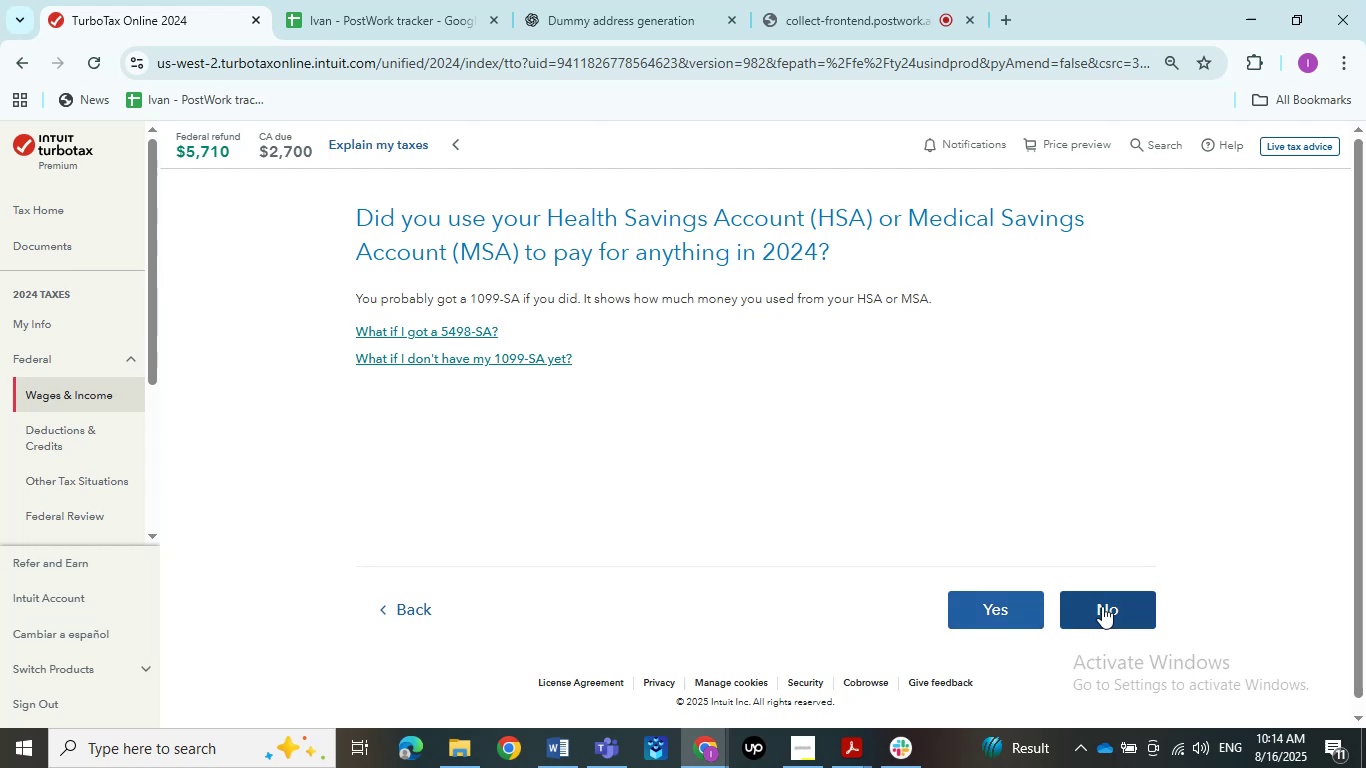 
left_click([994, 605])
 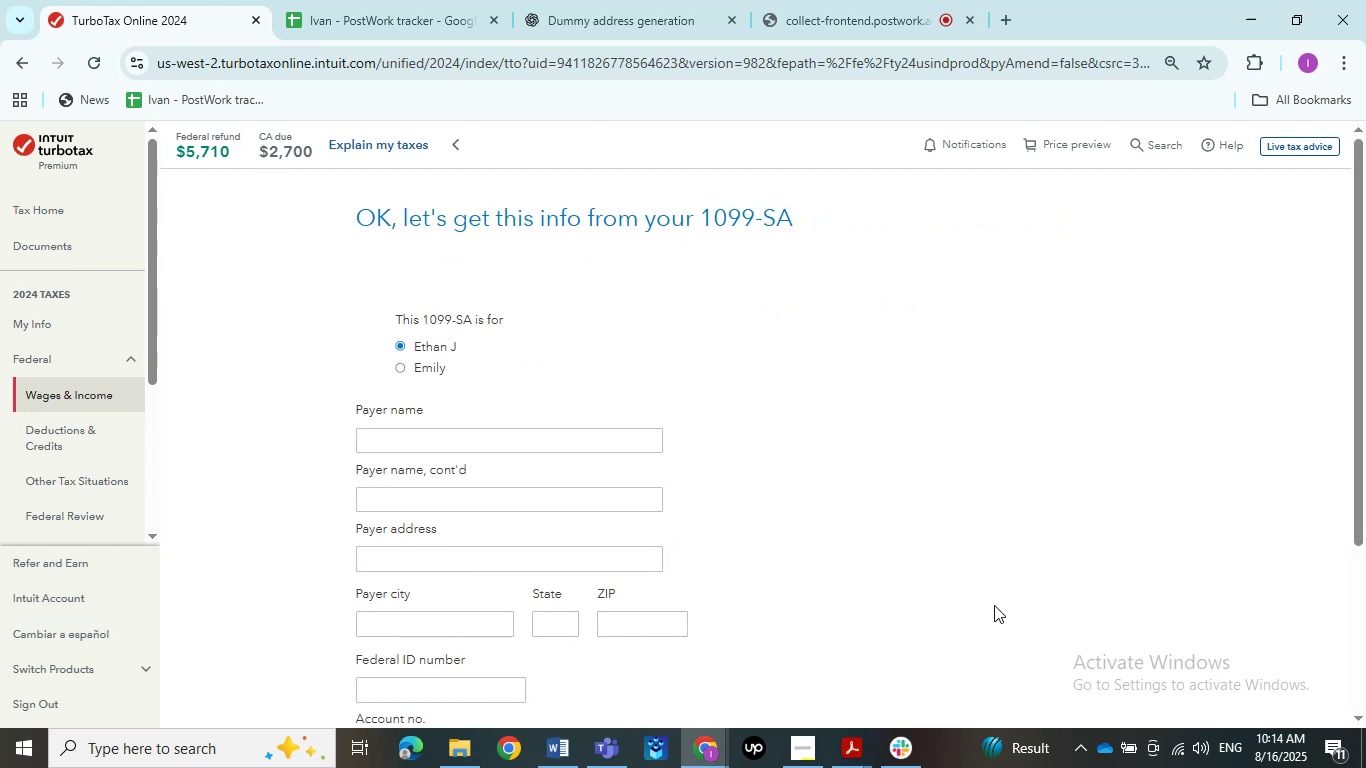 
scroll: coordinate [883, 550], scroll_direction: down, amount: 2.0
 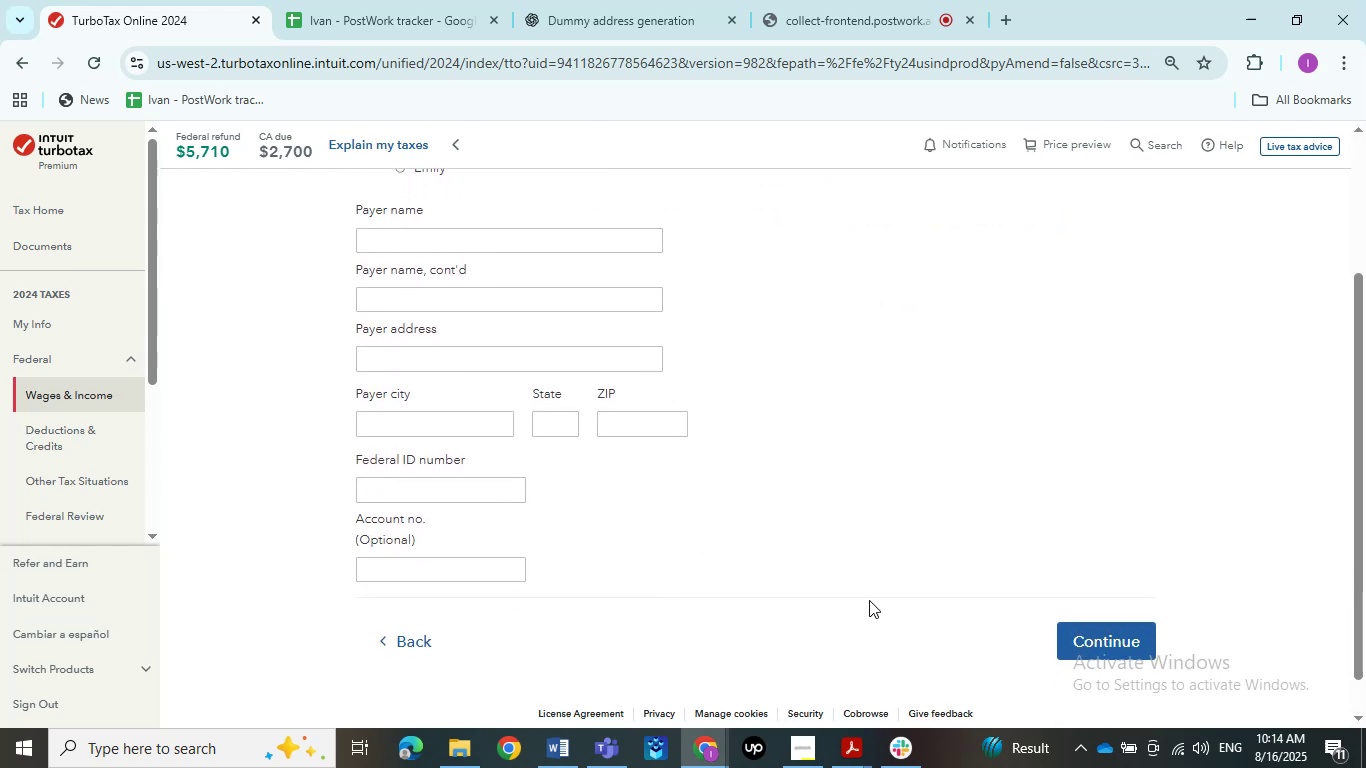 
scroll: coordinate [869, 600], scroll_direction: up, amount: 1.0
 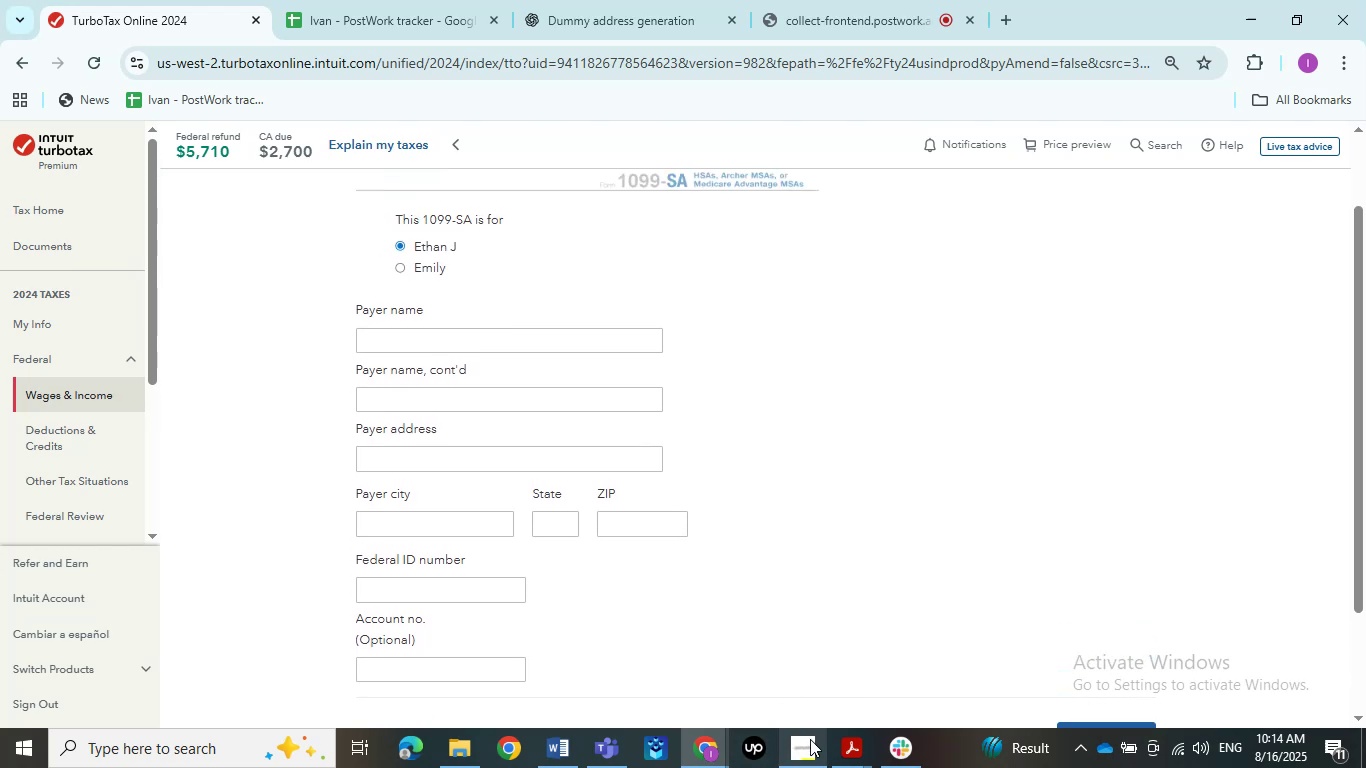 
double_click([752, 644])
 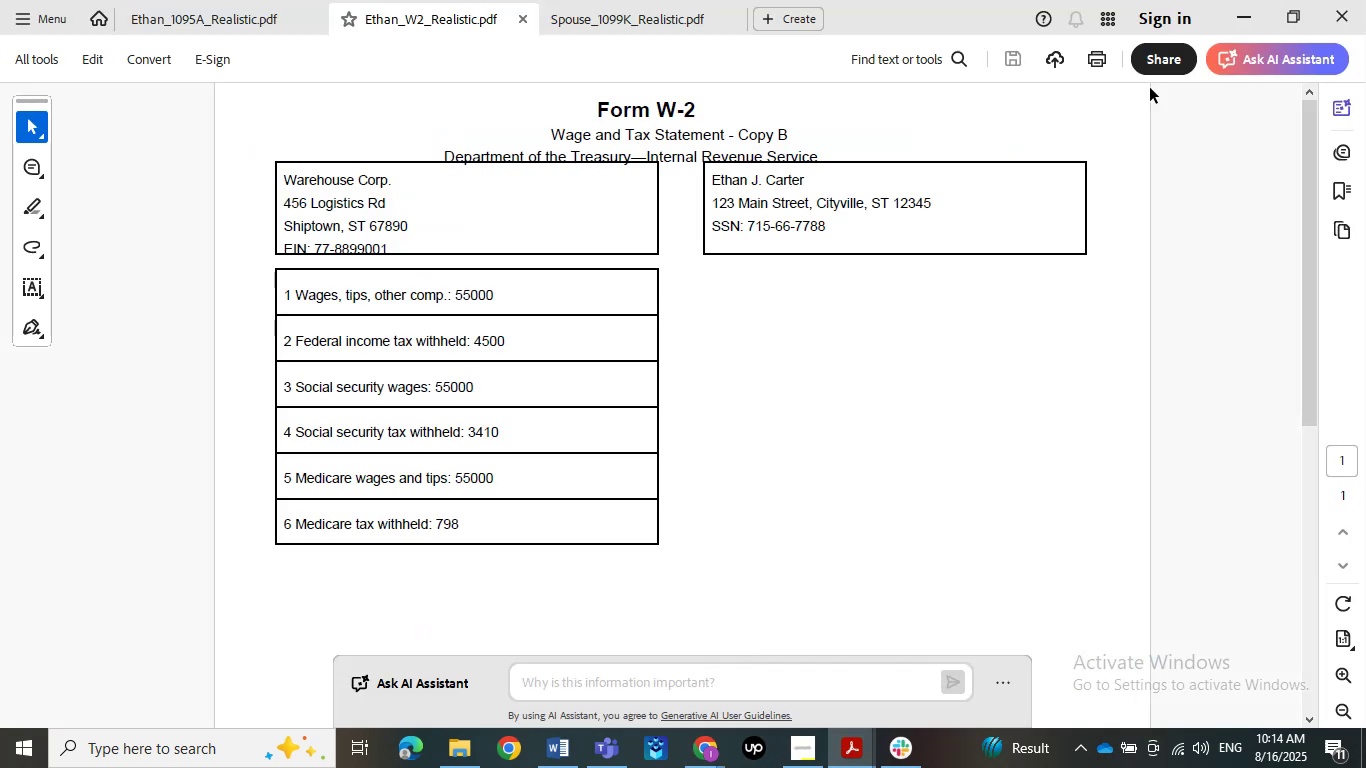 
left_click([228, 13])
 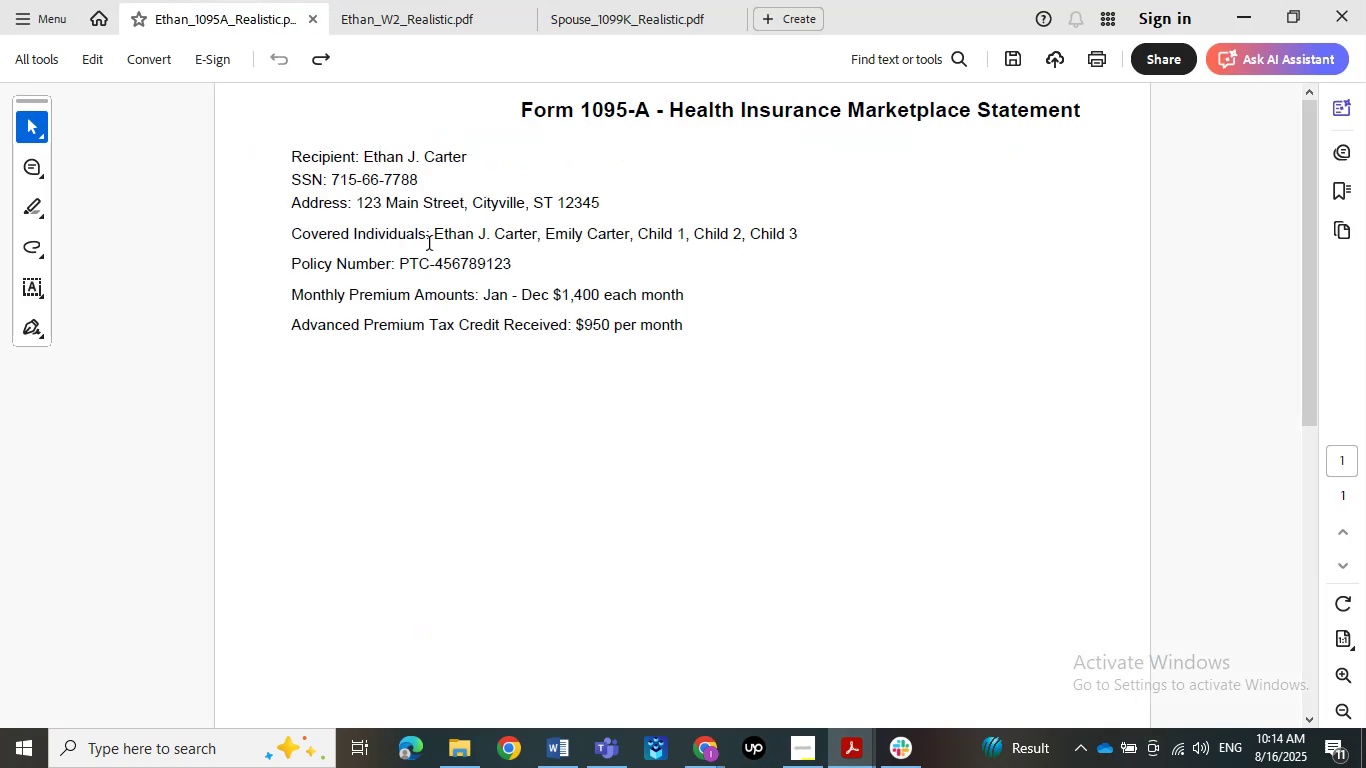 
scroll: coordinate [457, 275], scroll_direction: up, amount: 2.0
 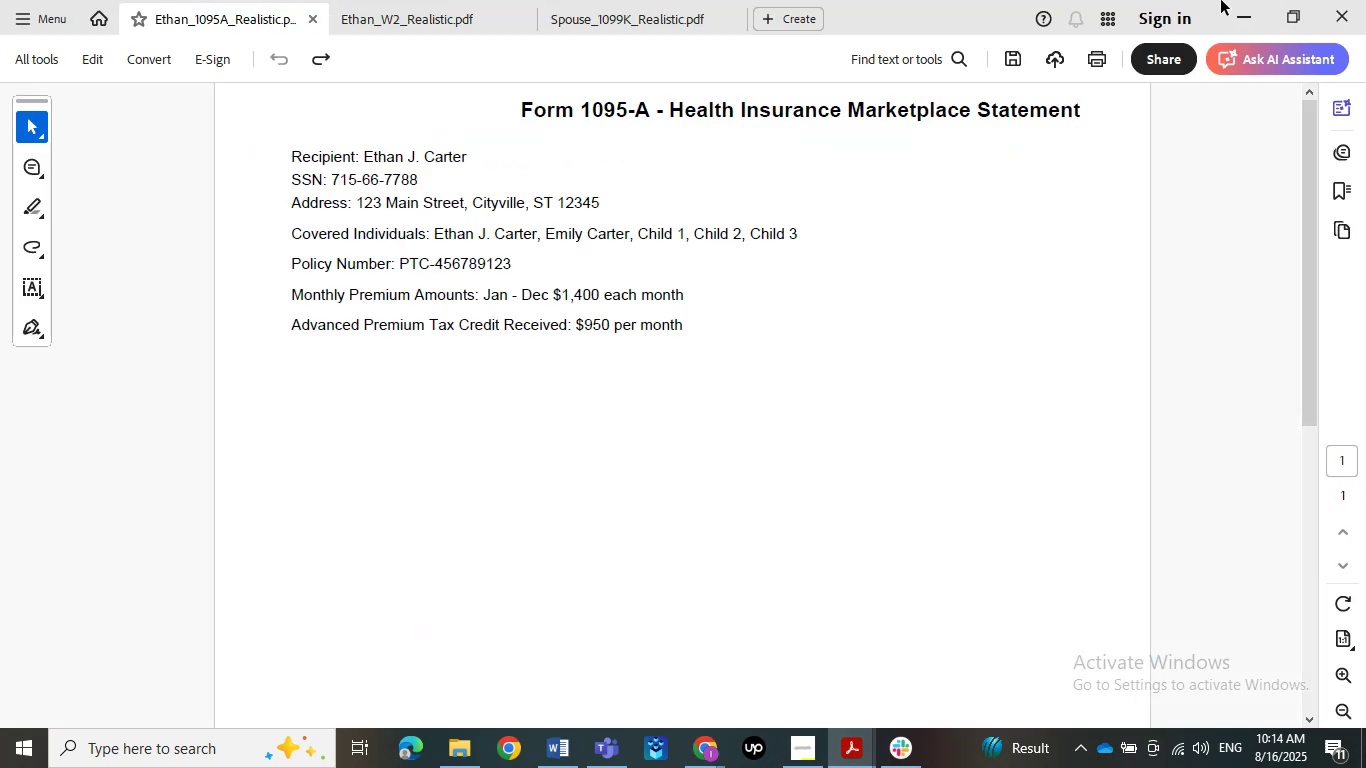 
left_click([1232, 0])
 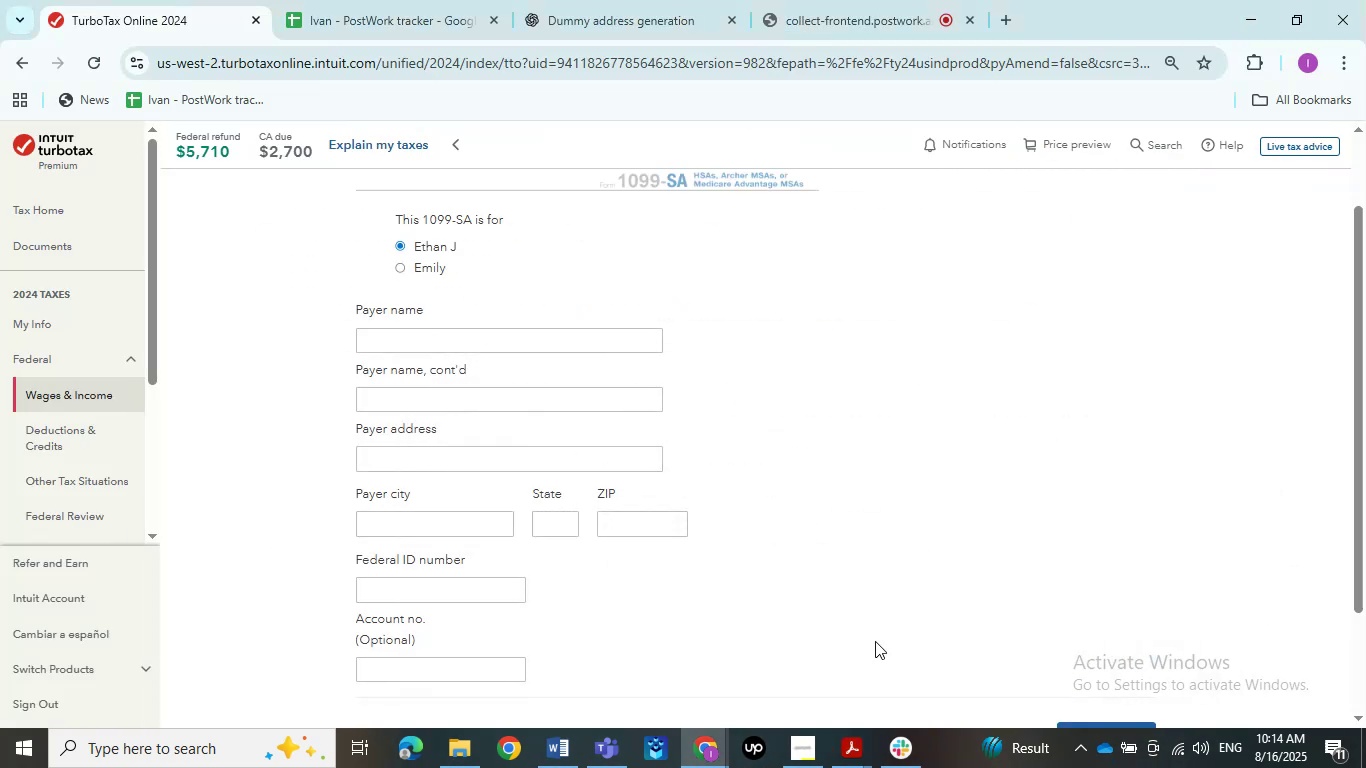 
left_click([703, 726])
 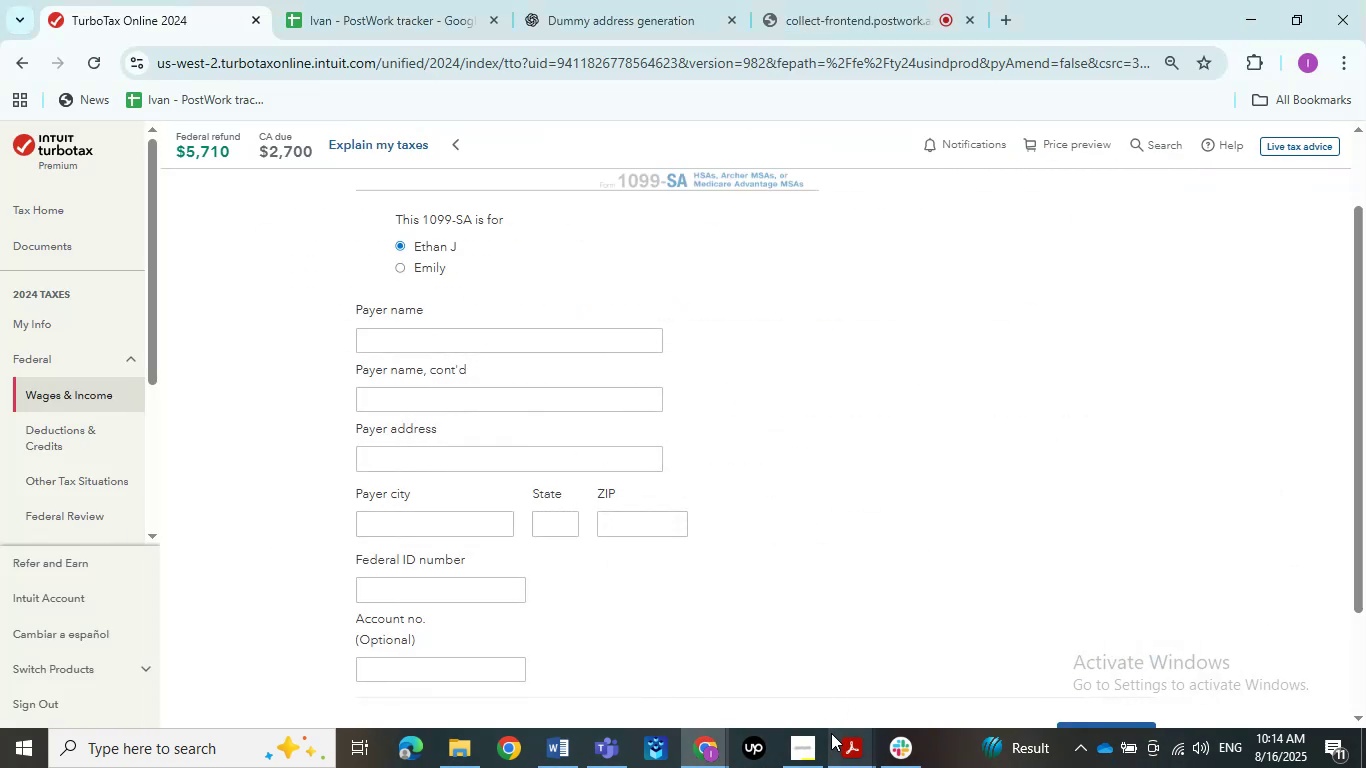 
left_click([677, 681])
 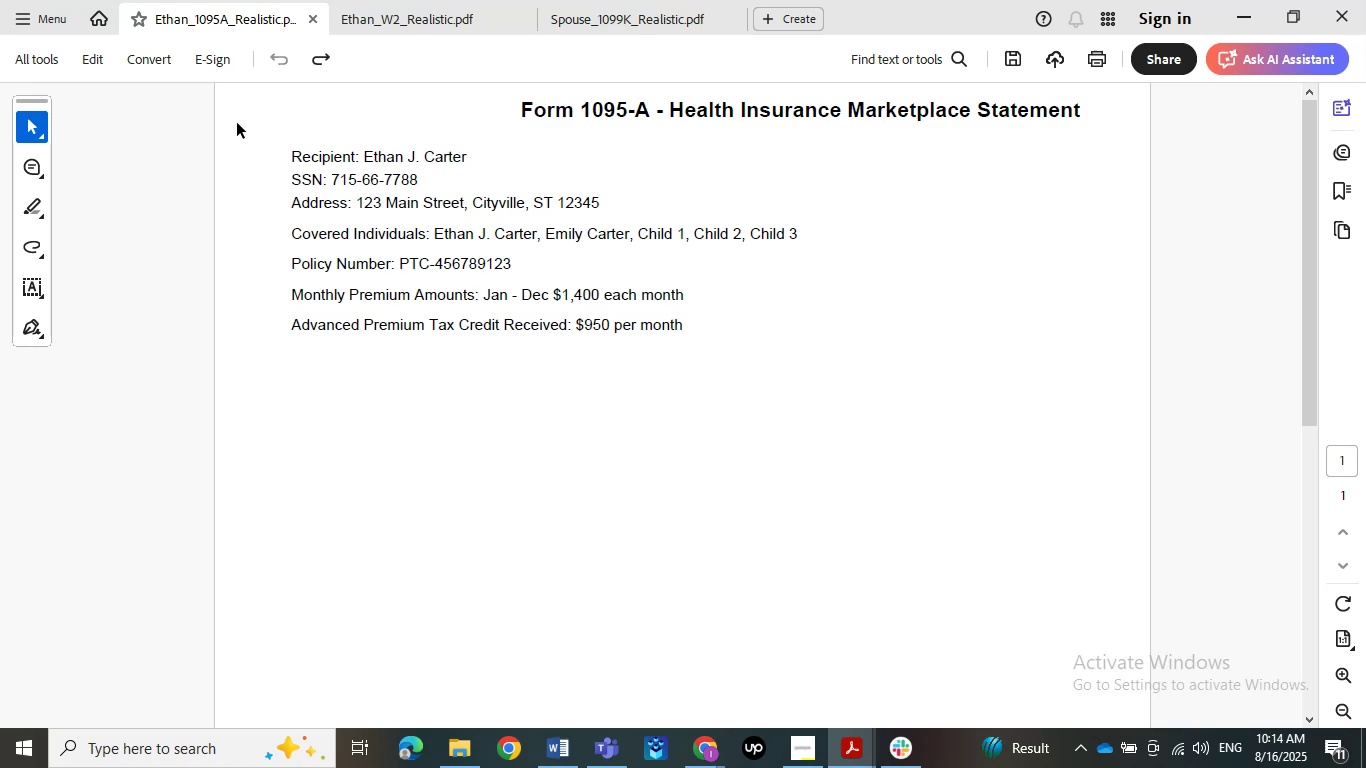 
left_click_drag(start_coordinate=[364, 168], to_coordinate=[455, 154])
 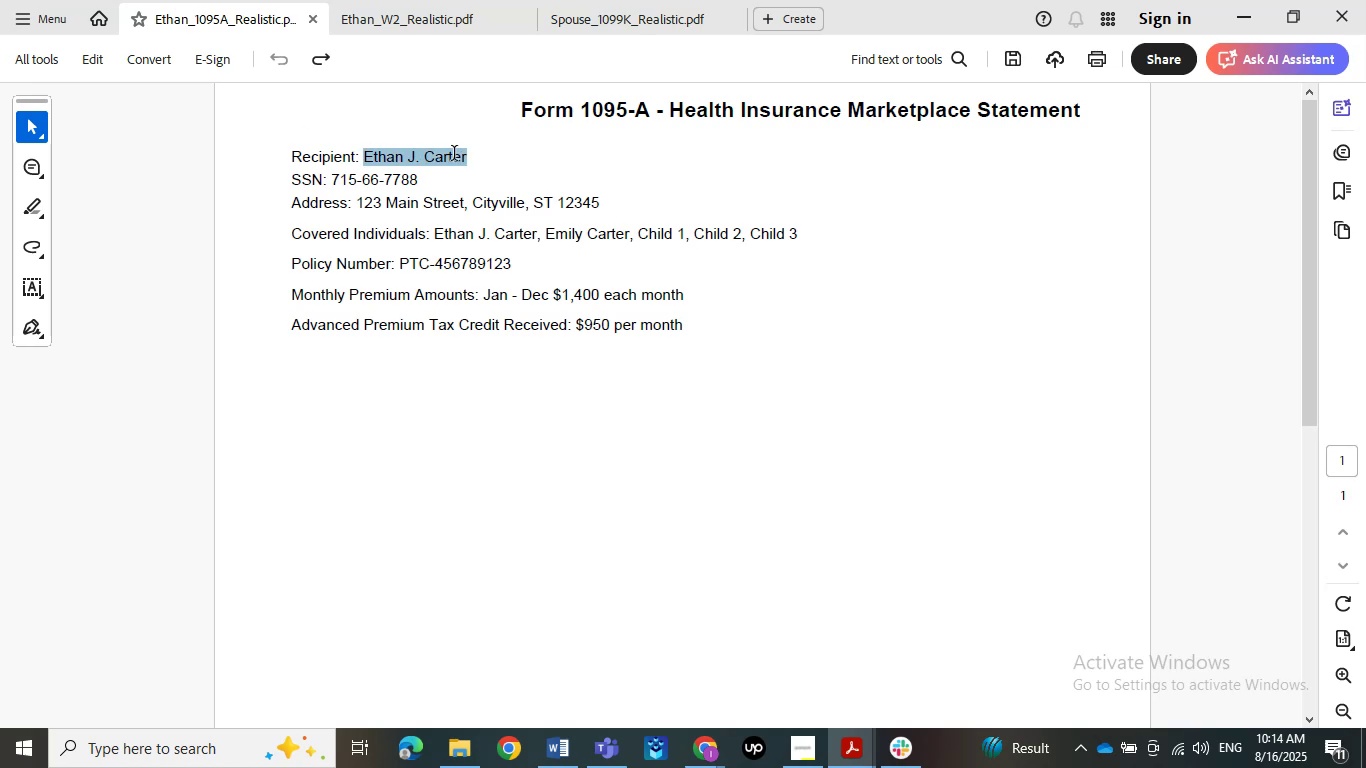 
key(Control+C)
 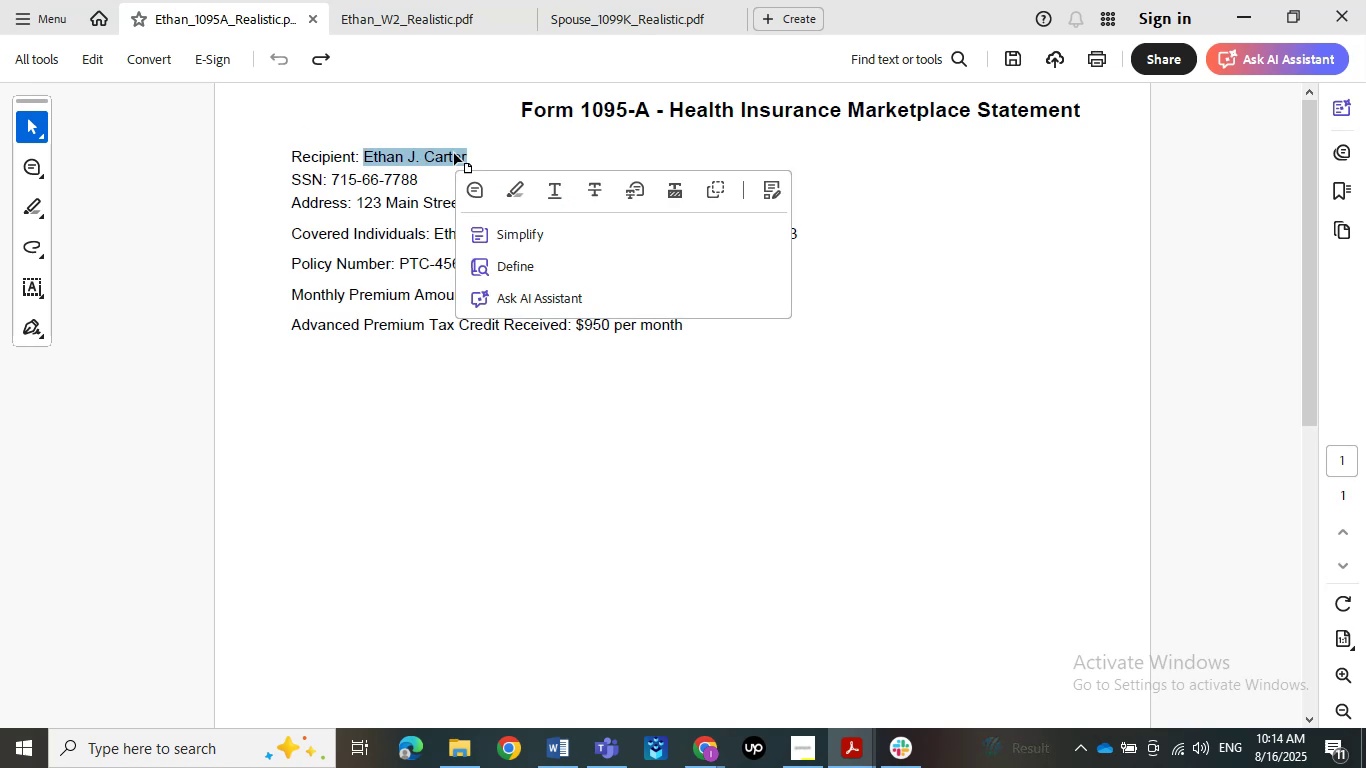 
key(Control+C)
 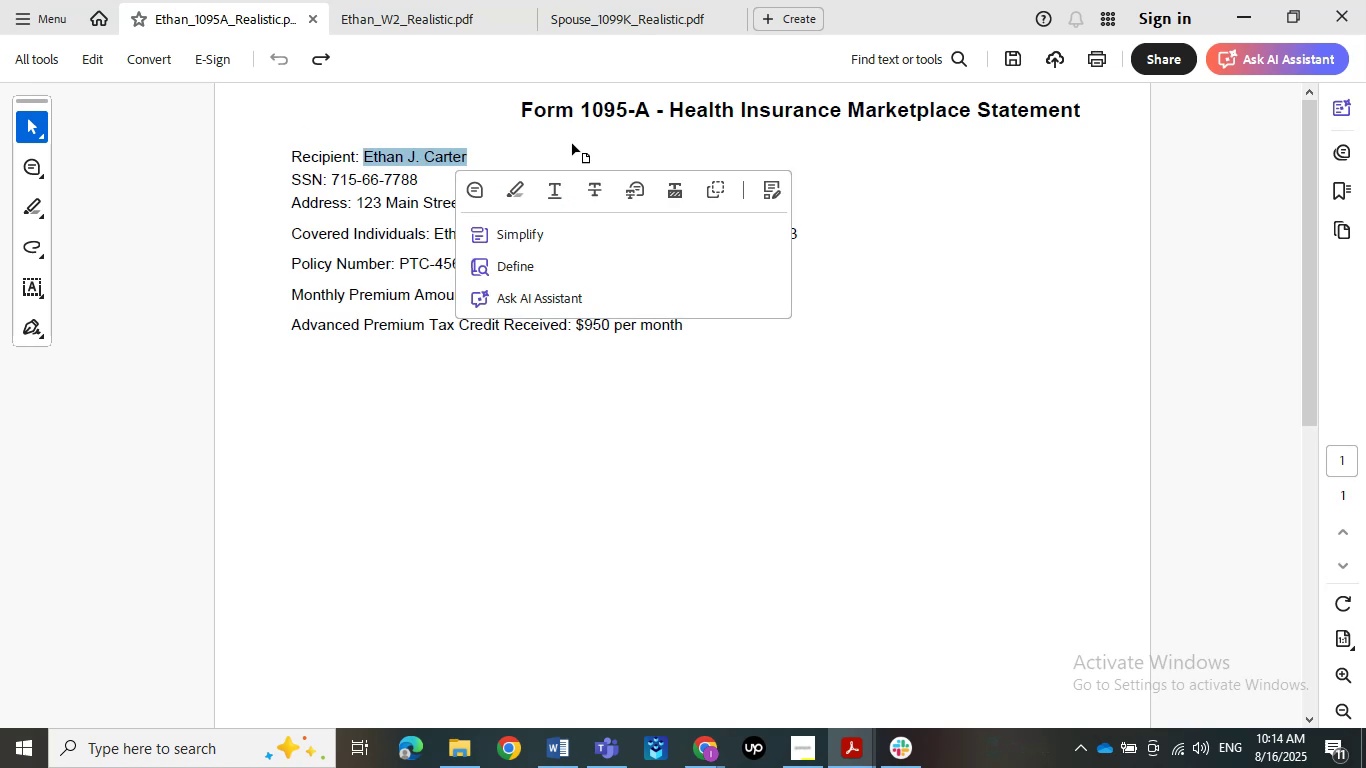 
left_click([1252, 0])
 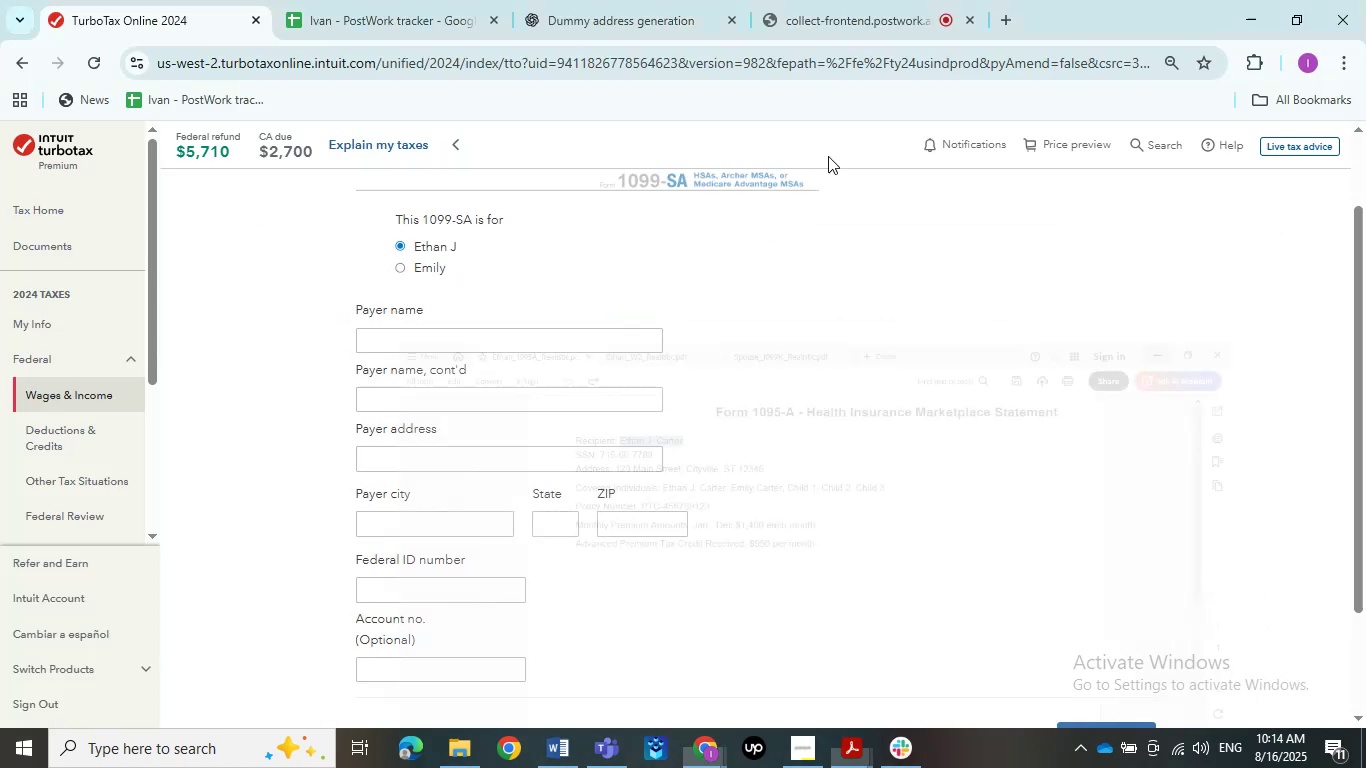 
left_click_drag(start_coordinate=[447, 320], to_coordinate=[444, 329])
 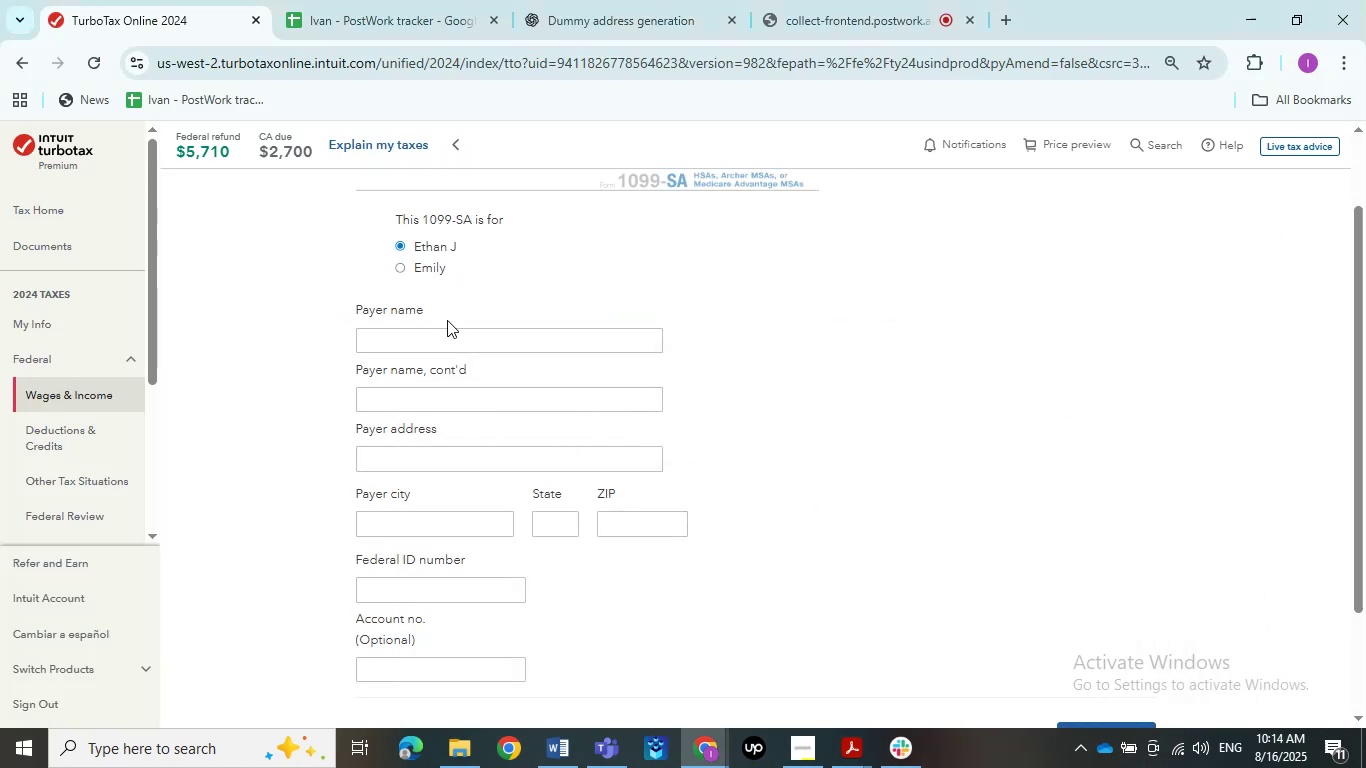 
double_click([443, 333])
 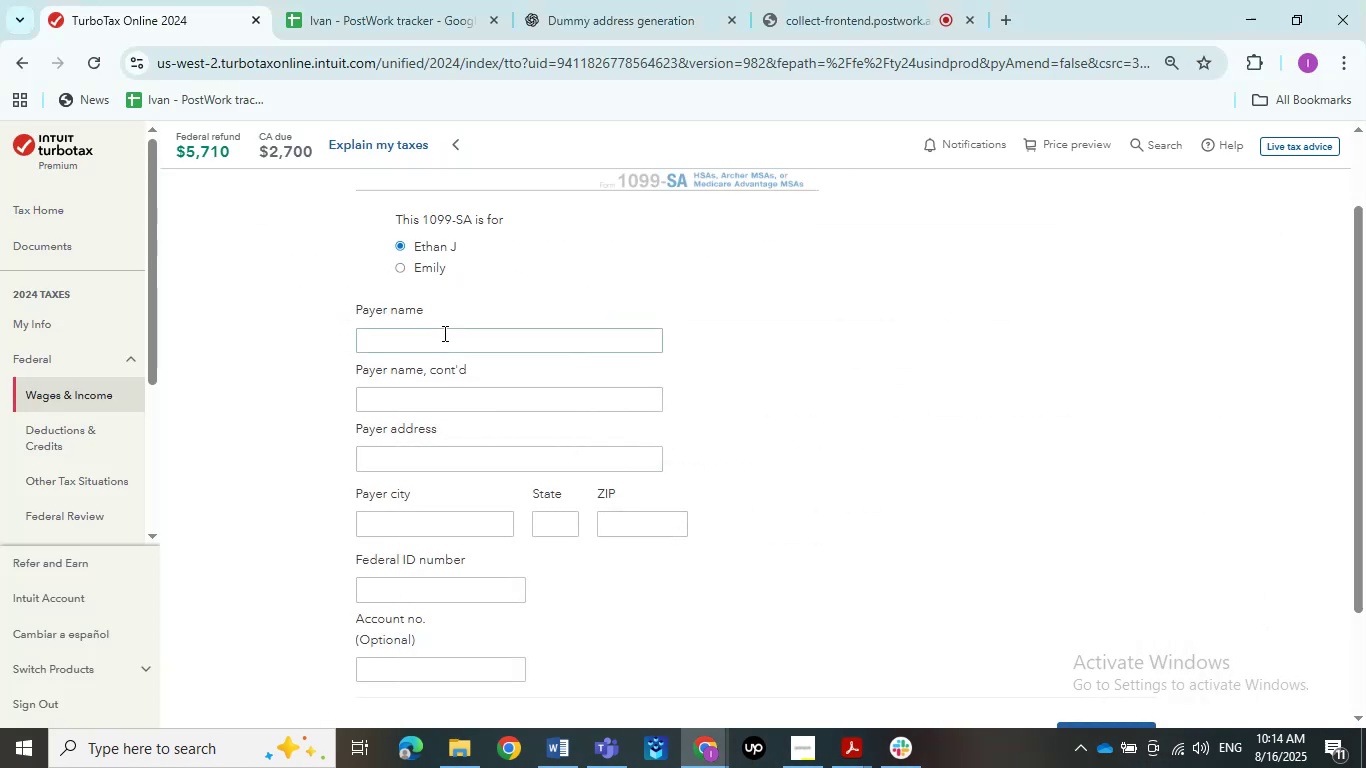 
key(Control+ControlLeft)
 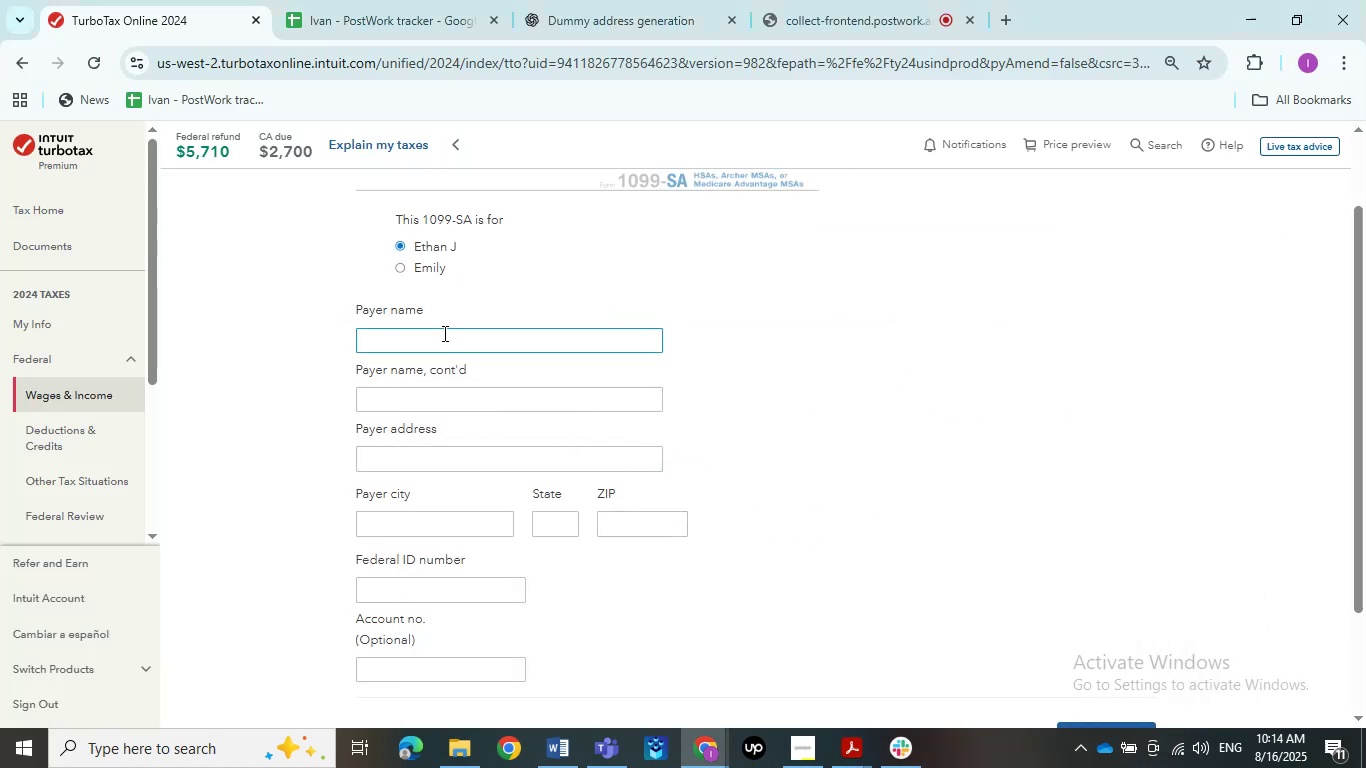 
key(Control+V)
 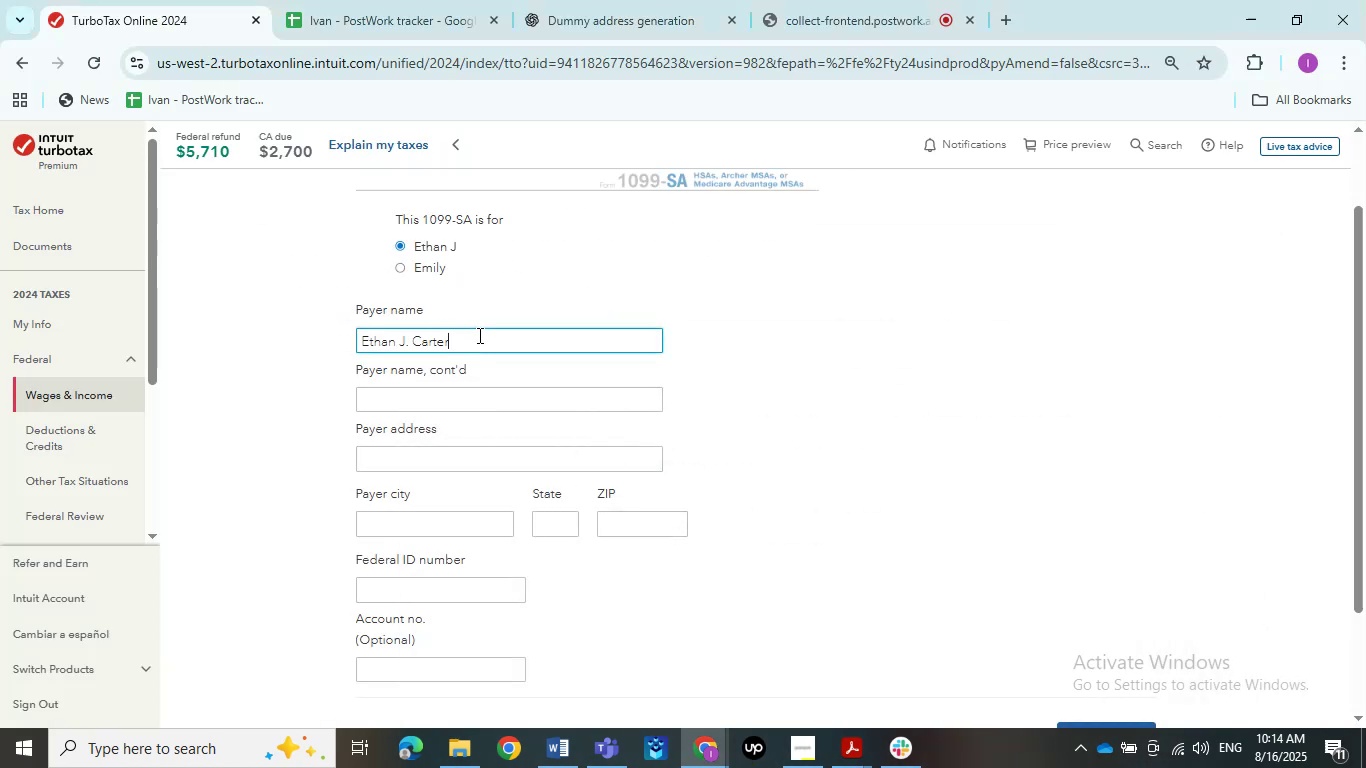 
left_click([818, 303])
 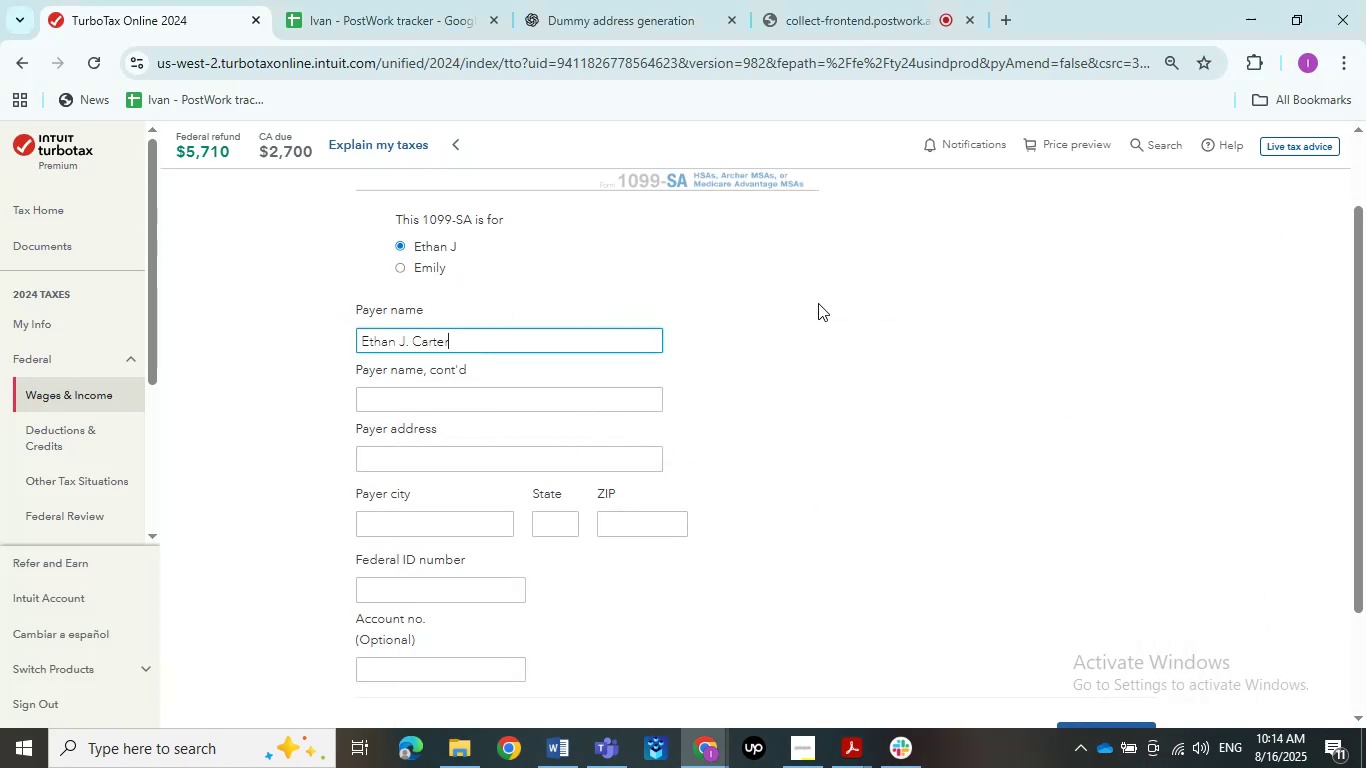 
scroll: coordinate [818, 303], scroll_direction: down, amount: 1.0
 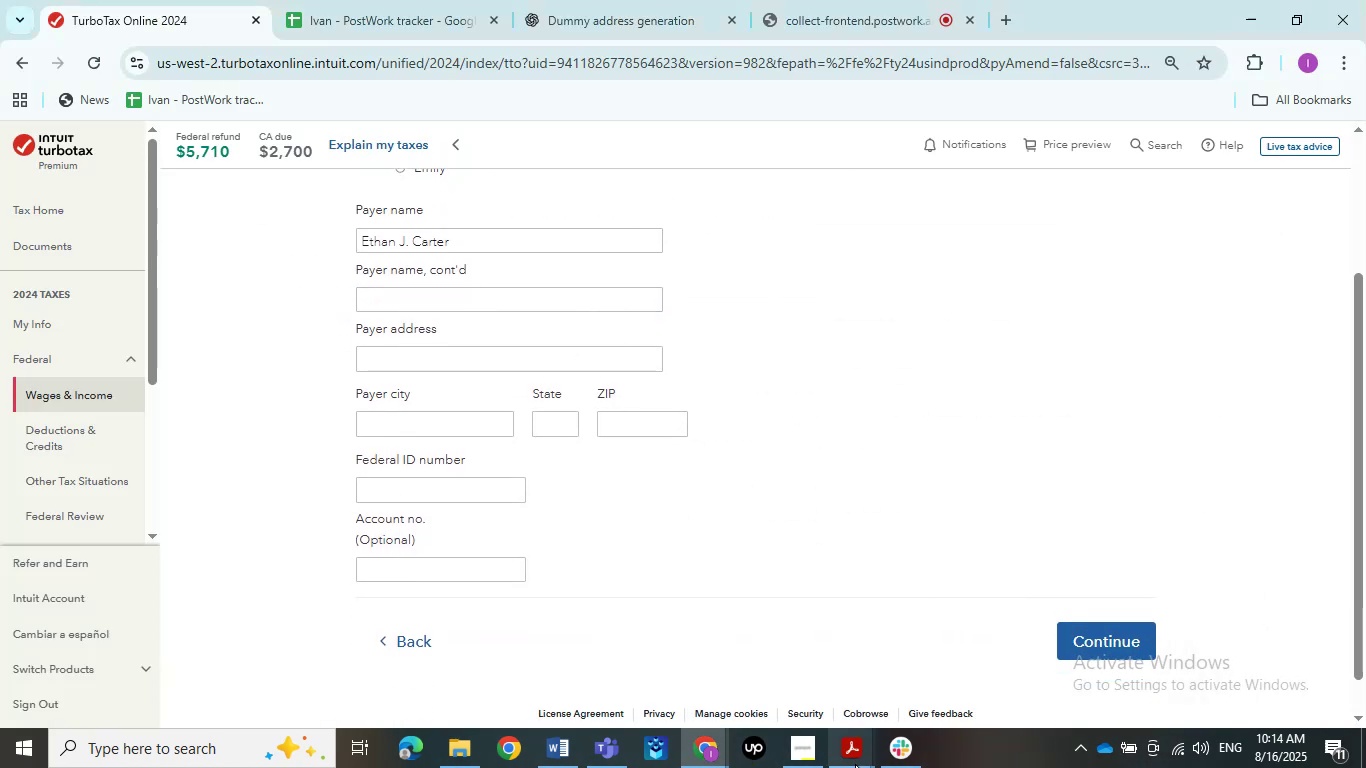 
double_click([675, 660])
 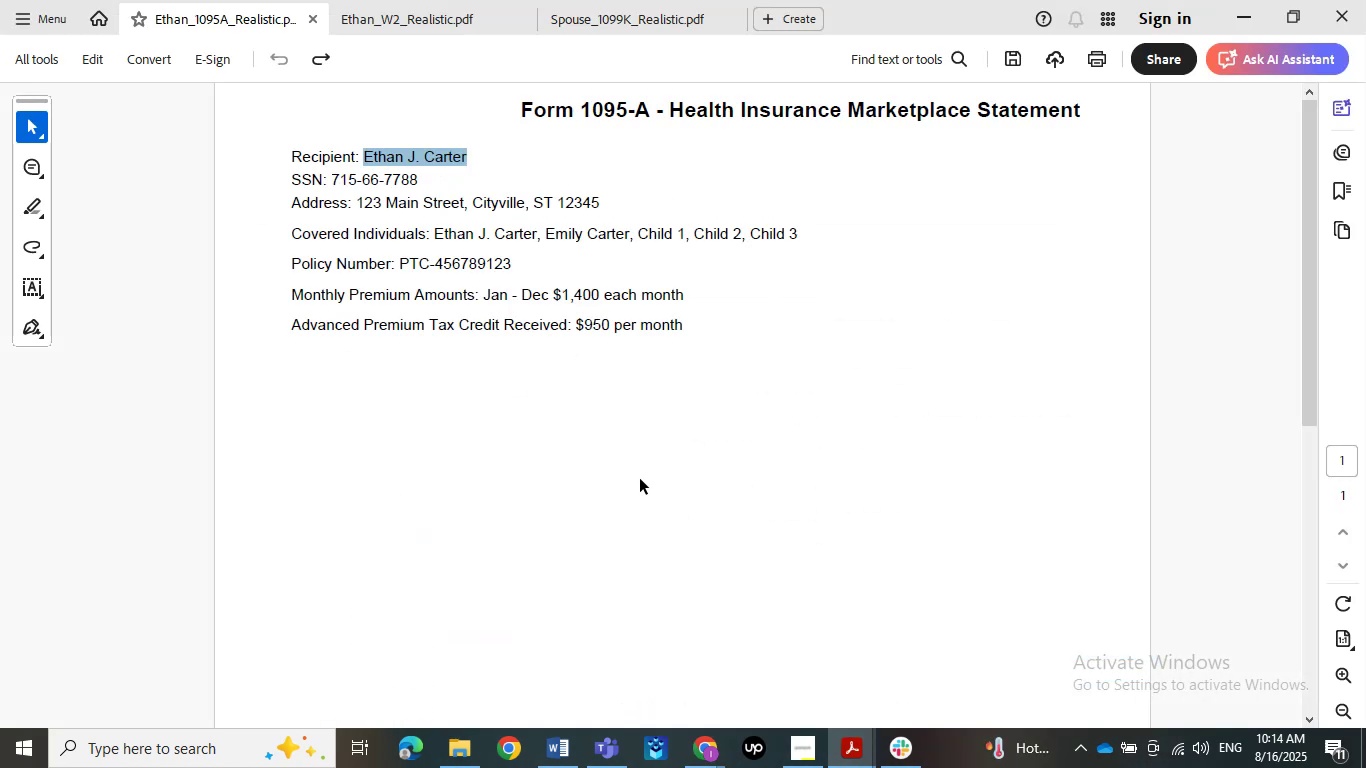 
left_click([1102, 146])
 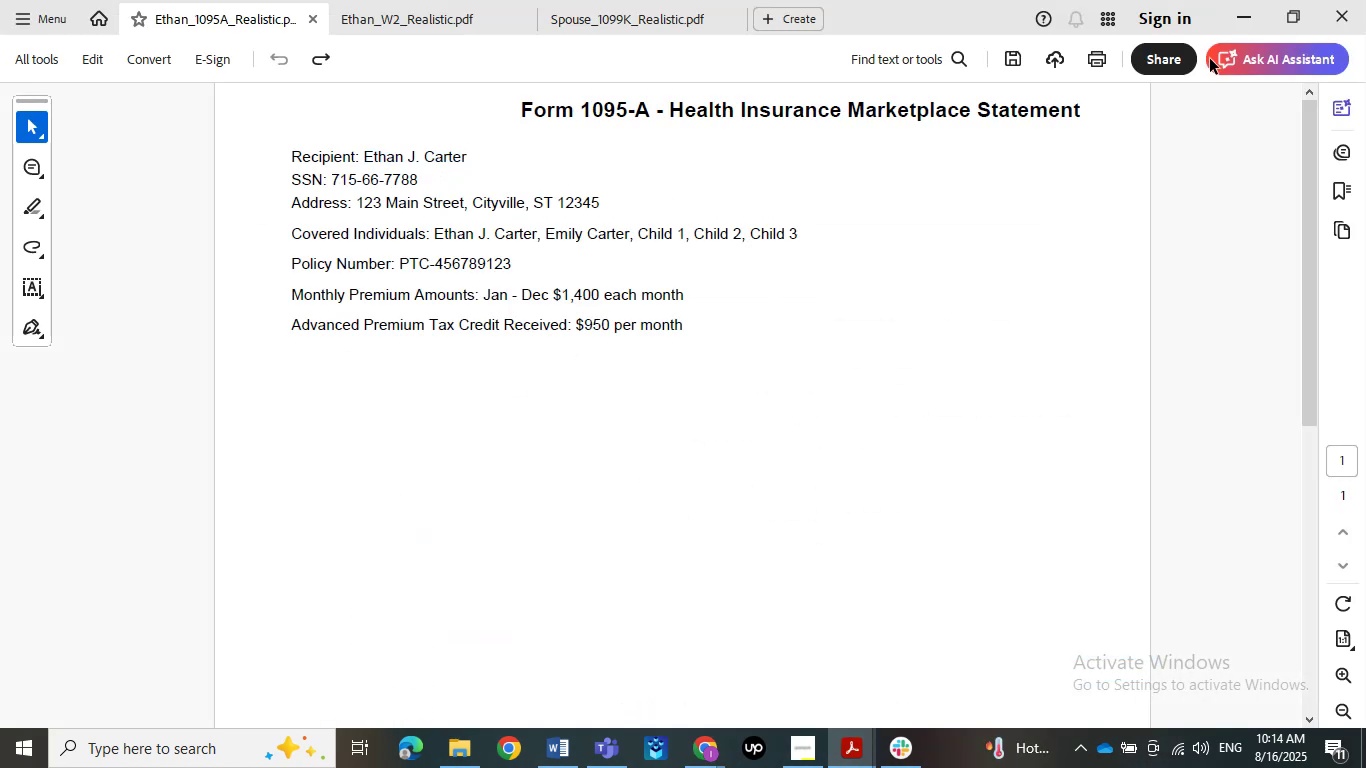 
left_click([1226, 18])
 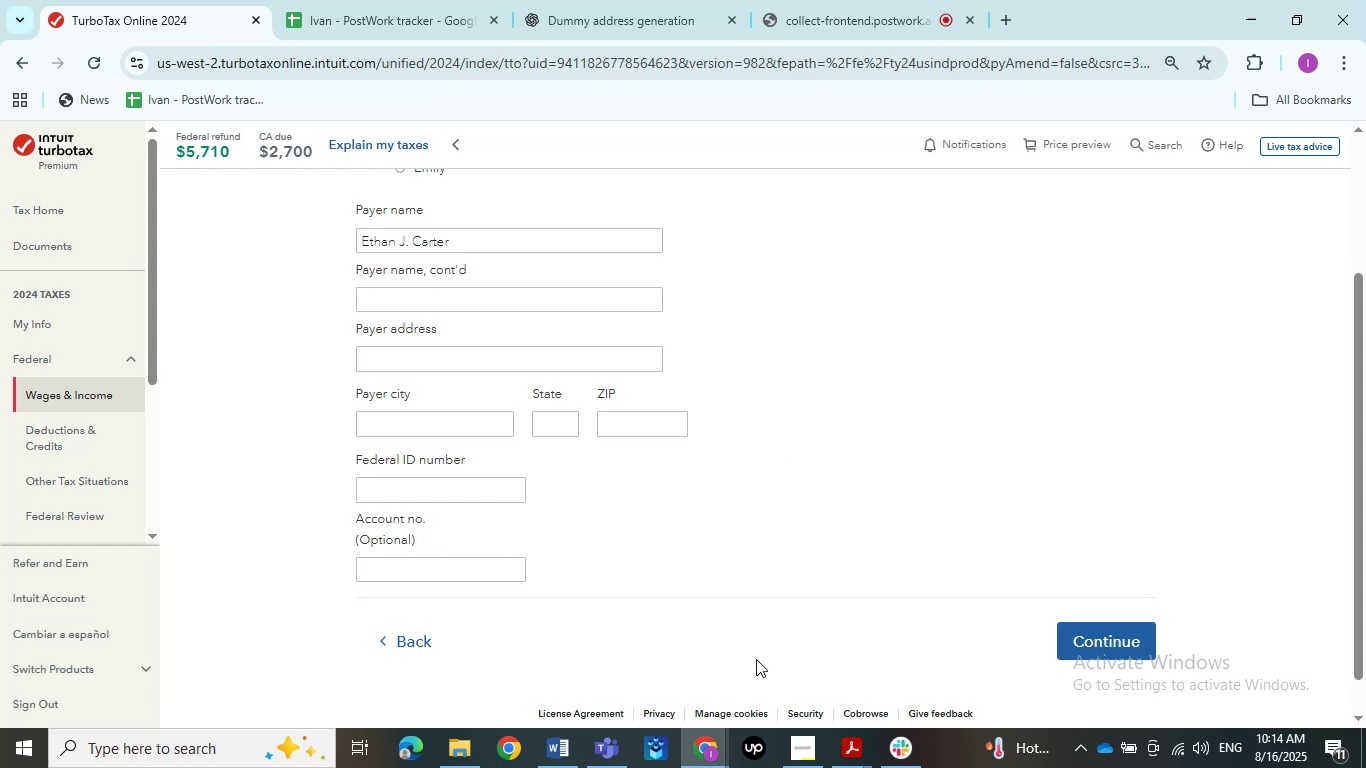 
left_click([836, 735])
 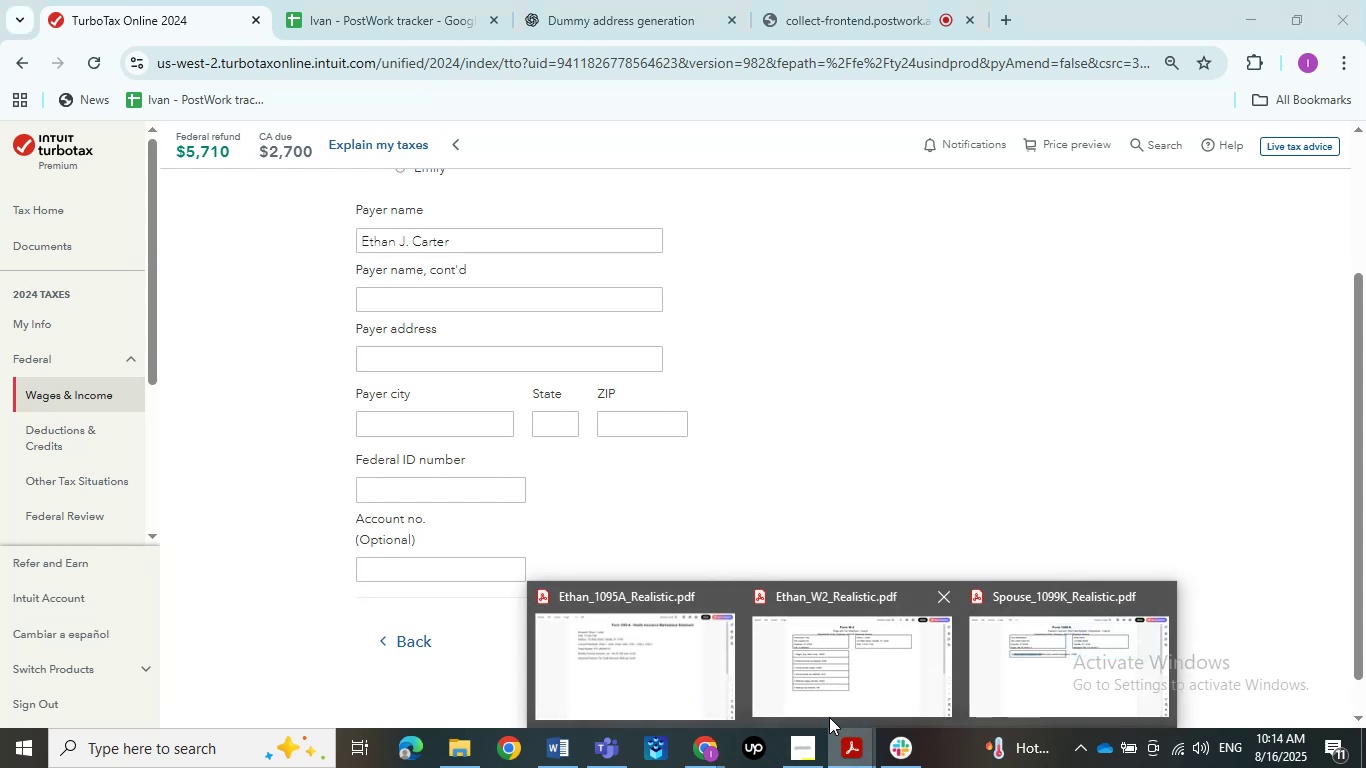 
left_click([671, 662])
 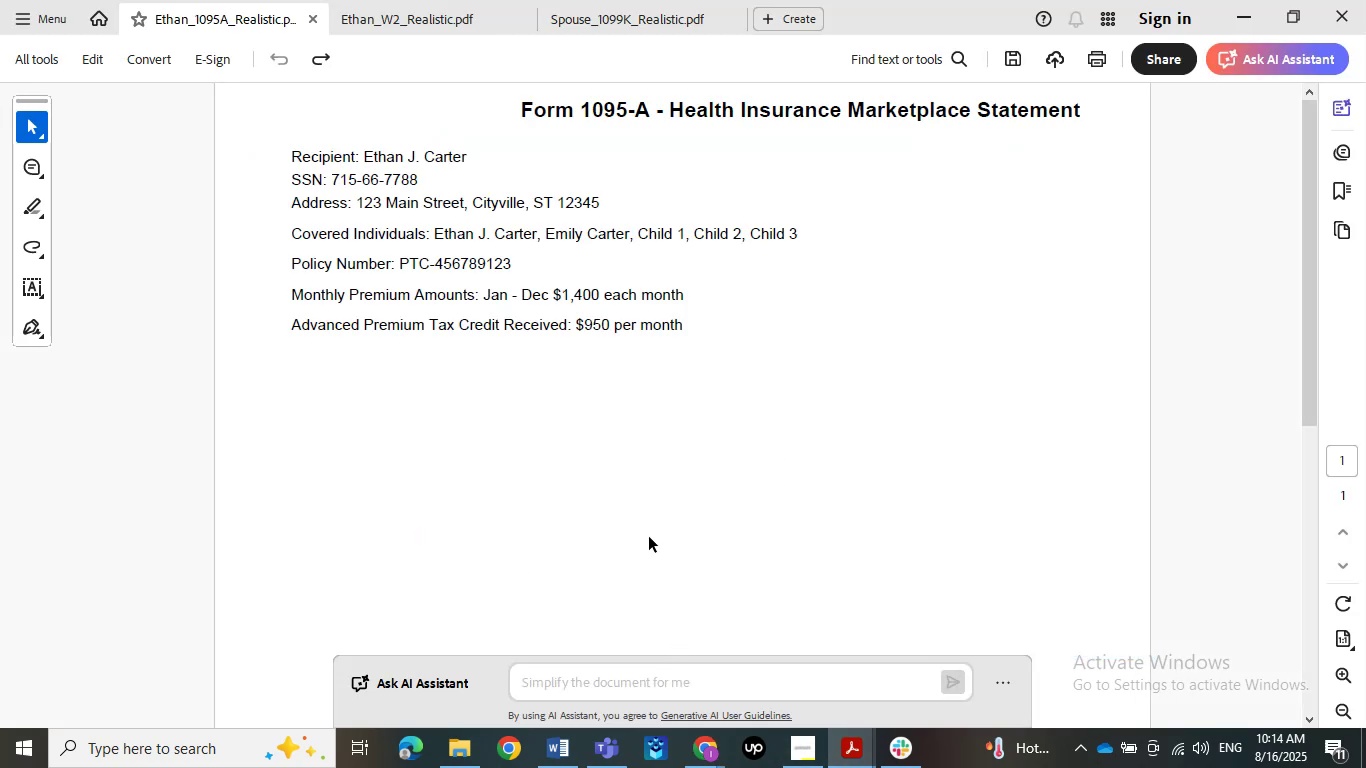 
left_click([412, 375])
 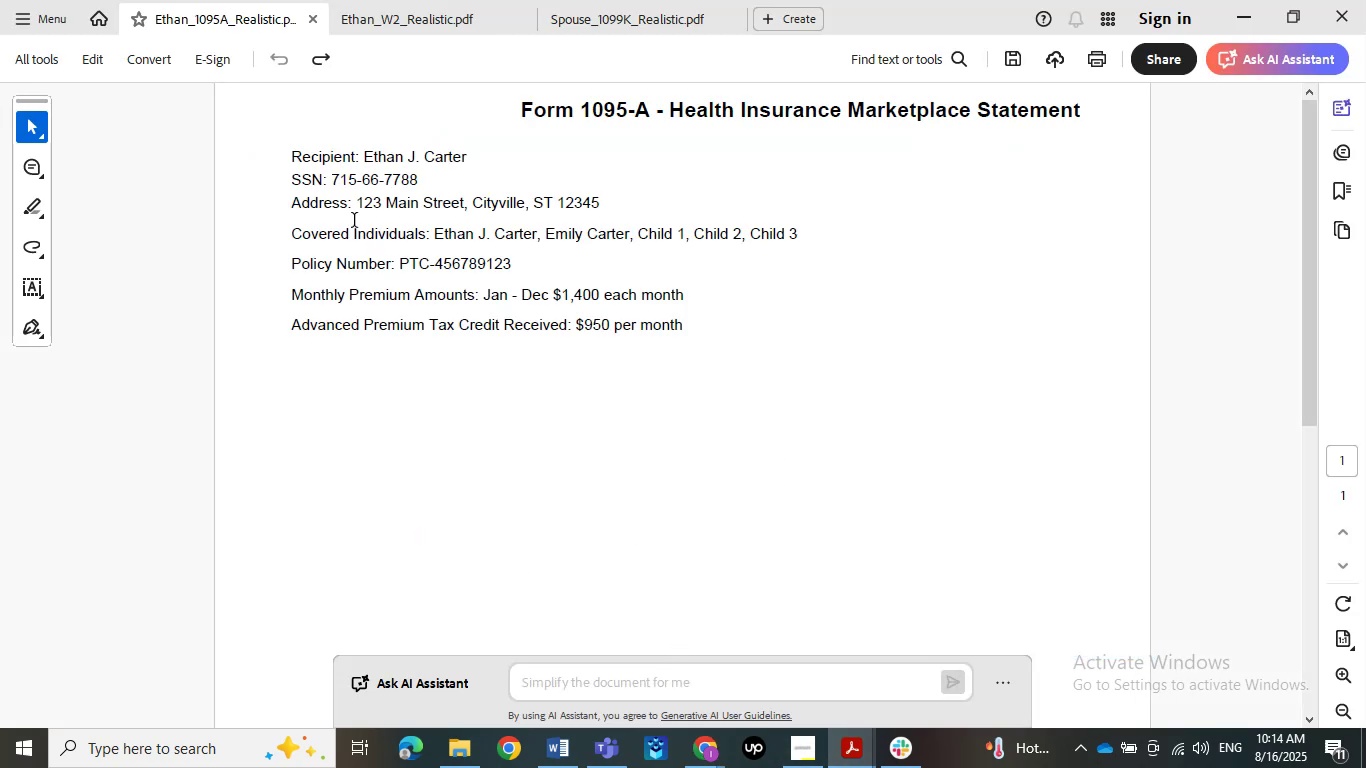 
left_click_drag(start_coordinate=[362, 207], to_coordinate=[614, 214])
 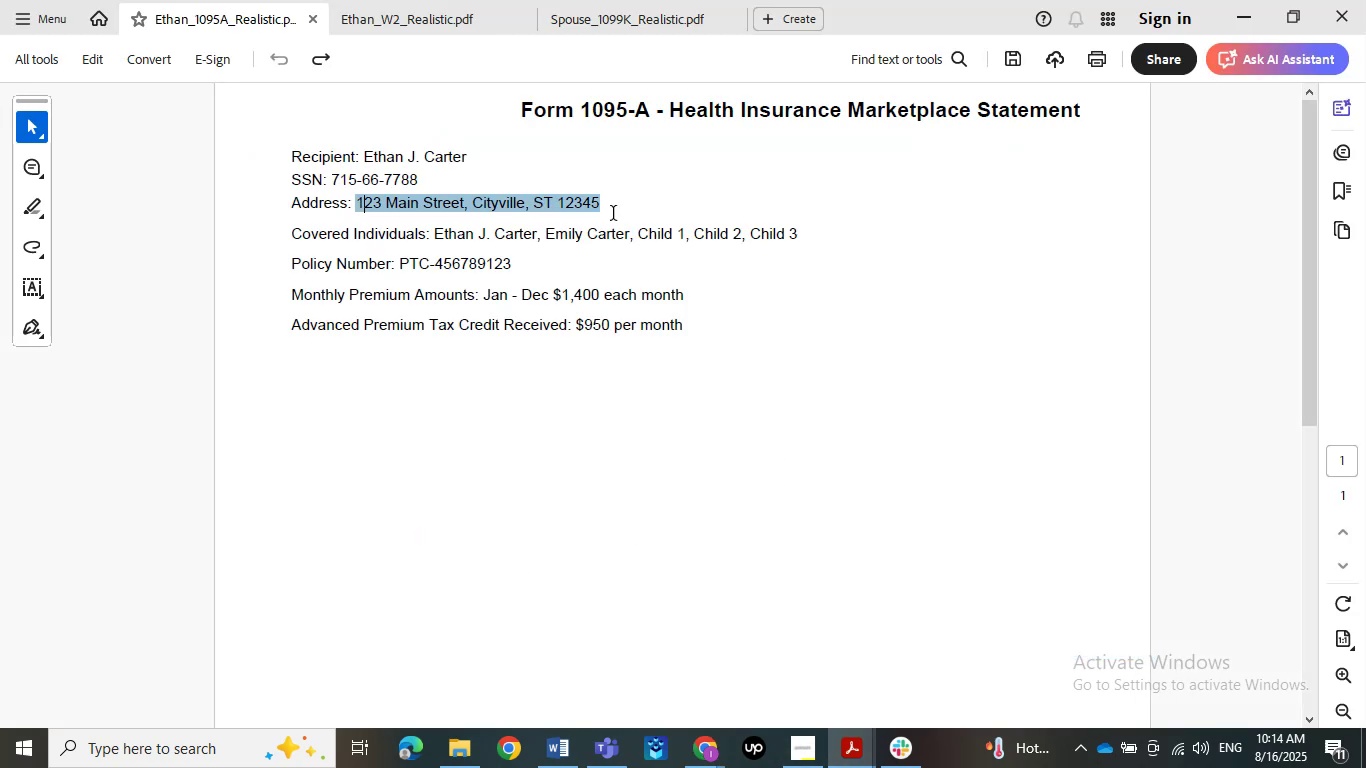 
key(Control+C)
 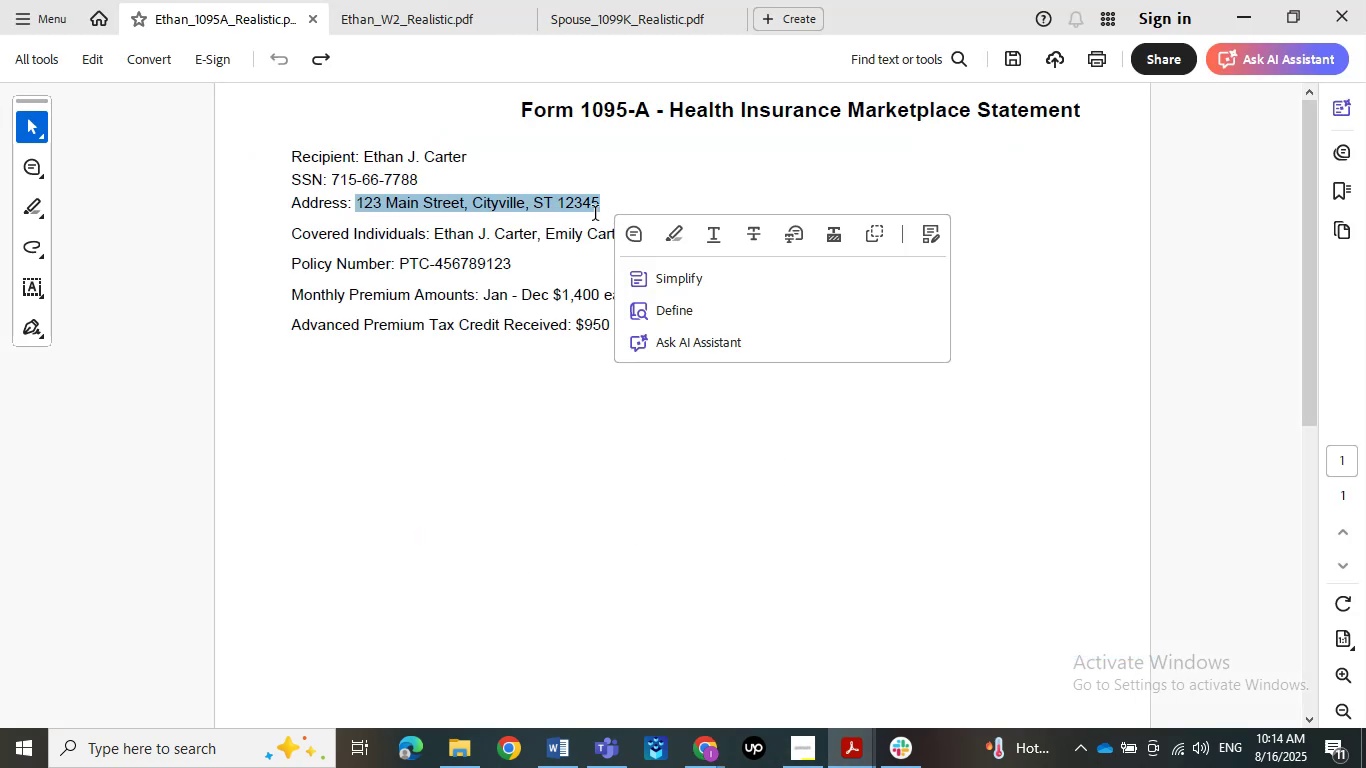 
key(Control+C)
 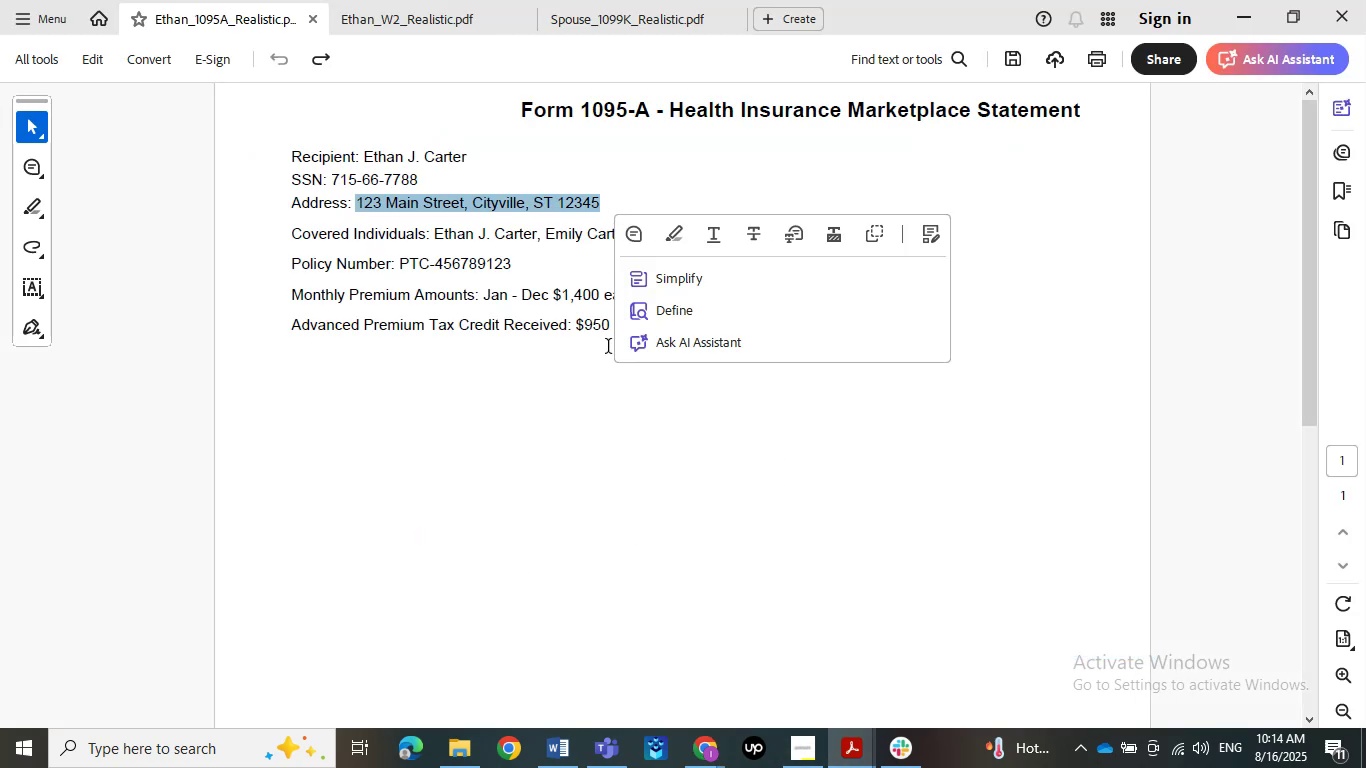 
left_click([553, 464])
 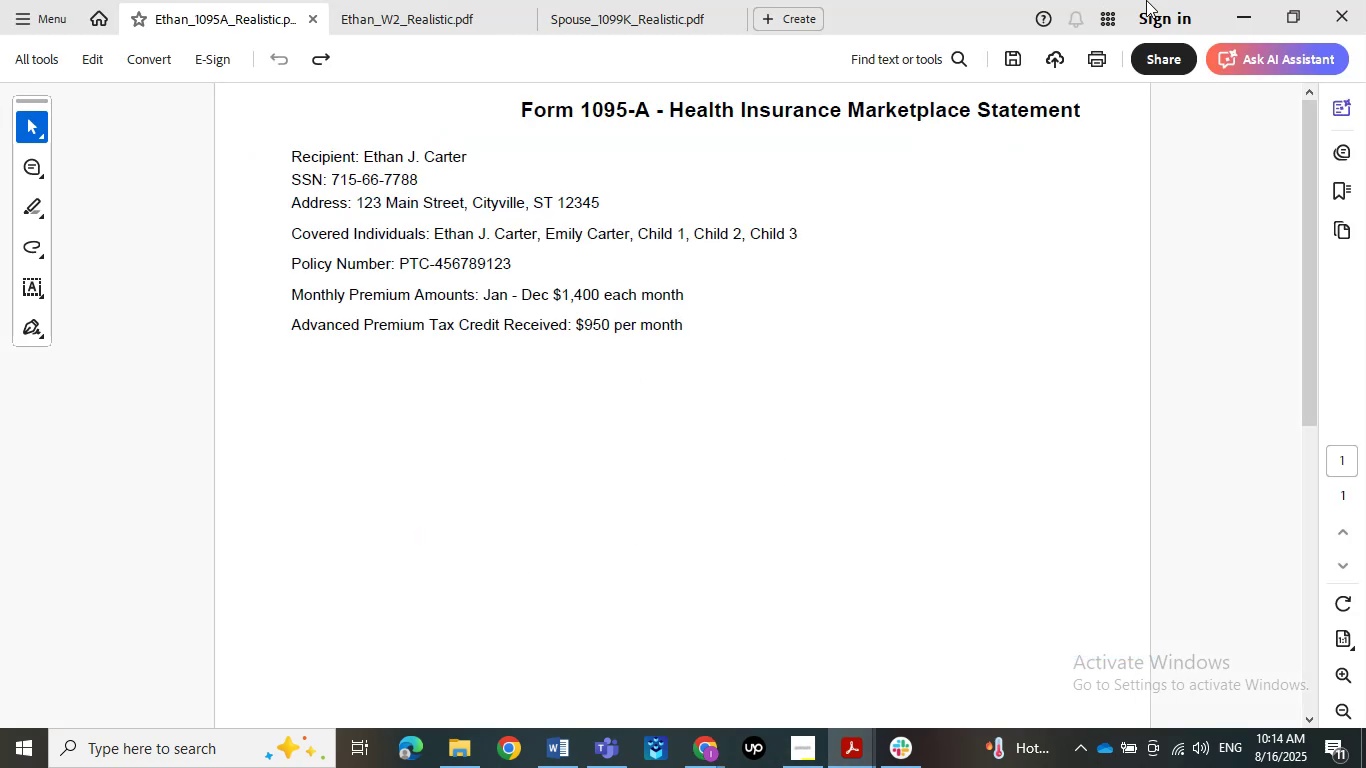 
left_click([1254, 0])
 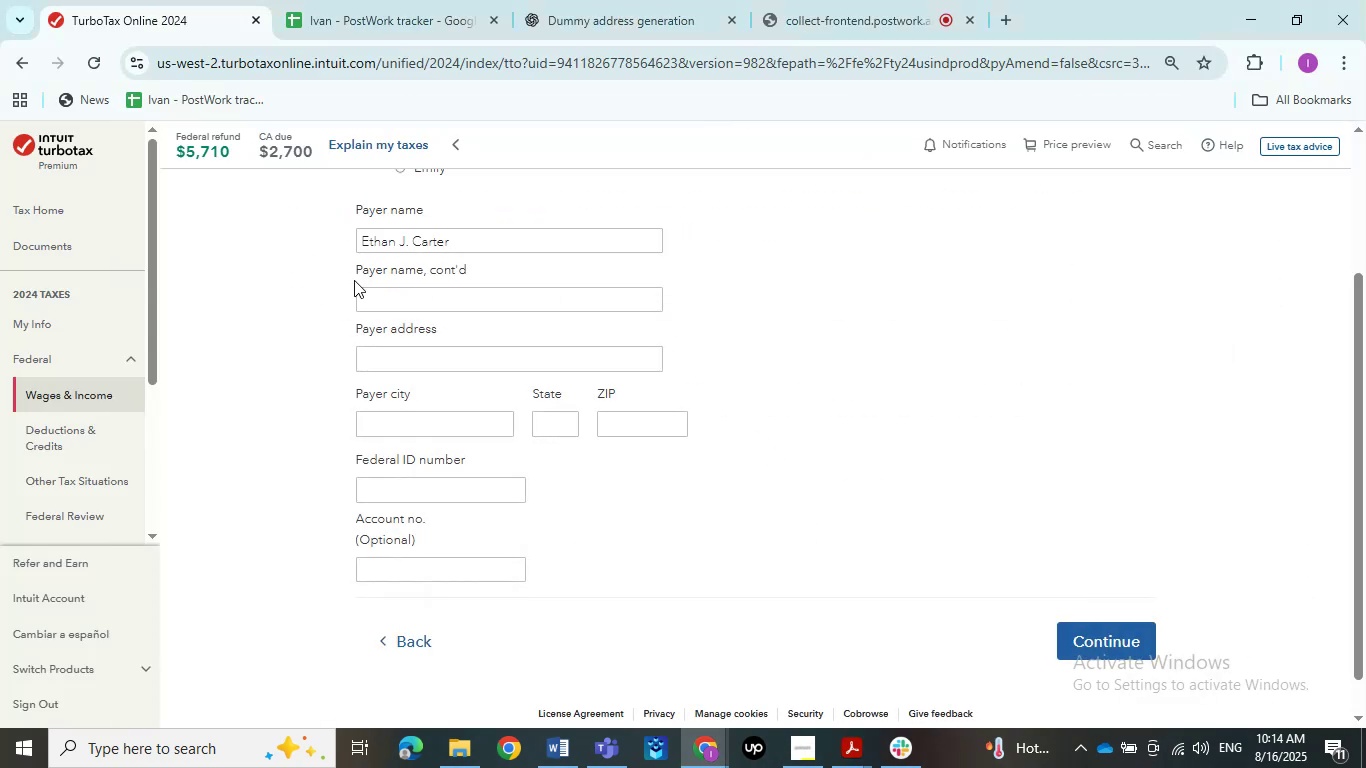 
left_click([367, 367])
 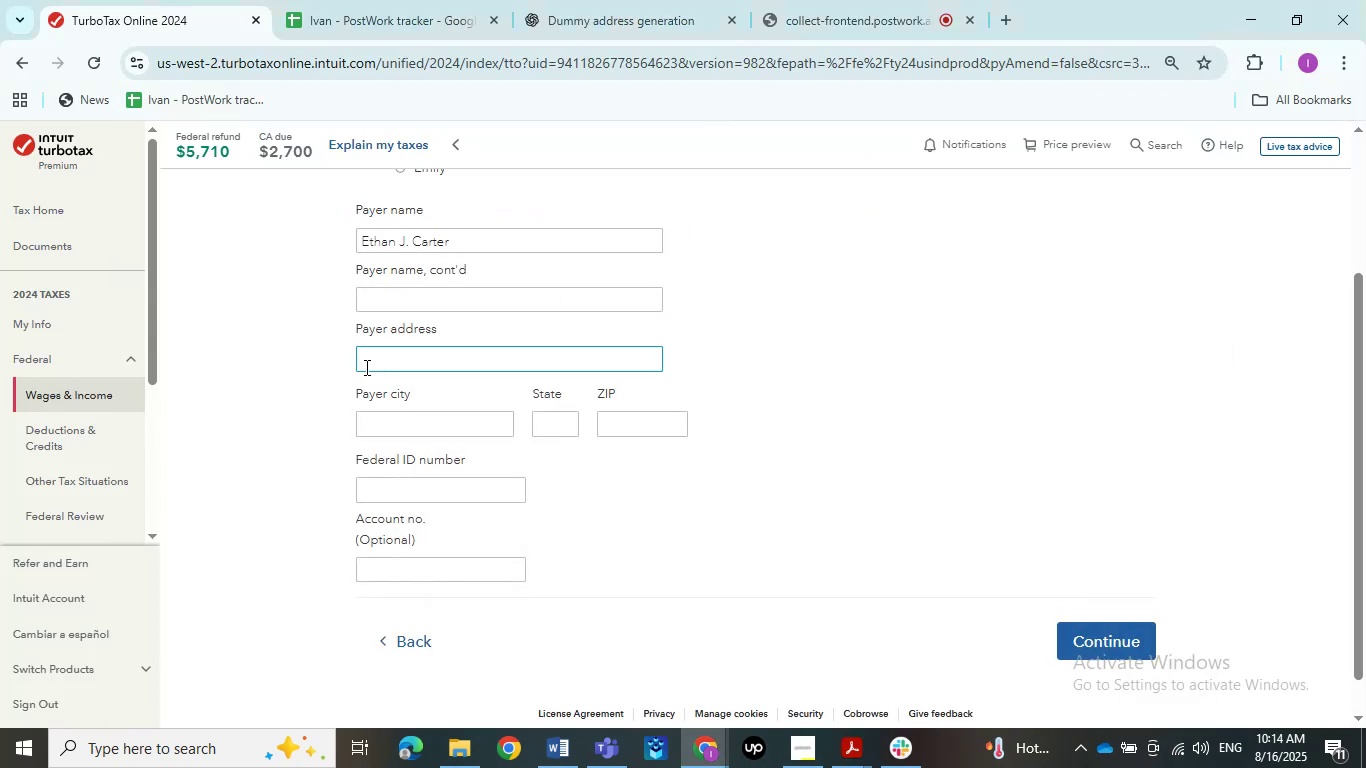 
key(Control+V)
 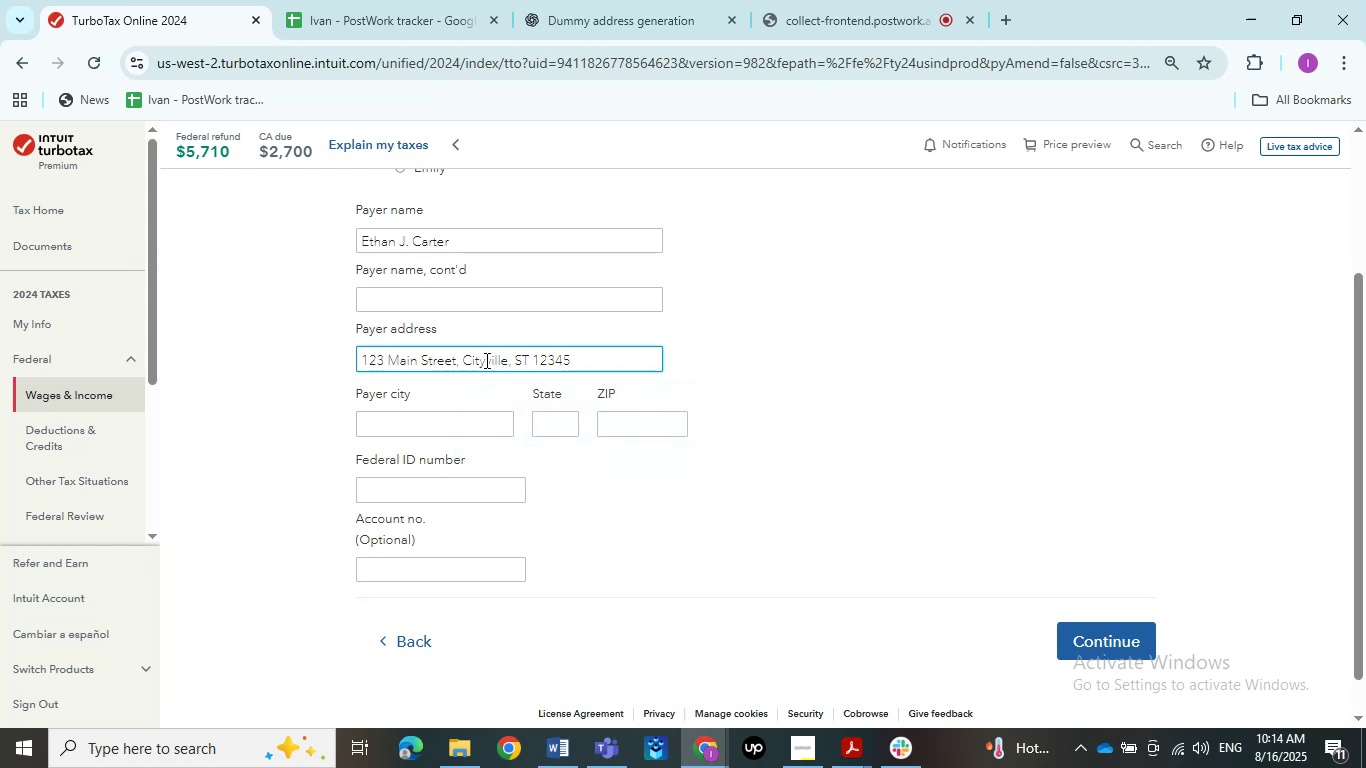 
left_click_drag(start_coordinate=[461, 361], to_coordinate=[509, 371])
 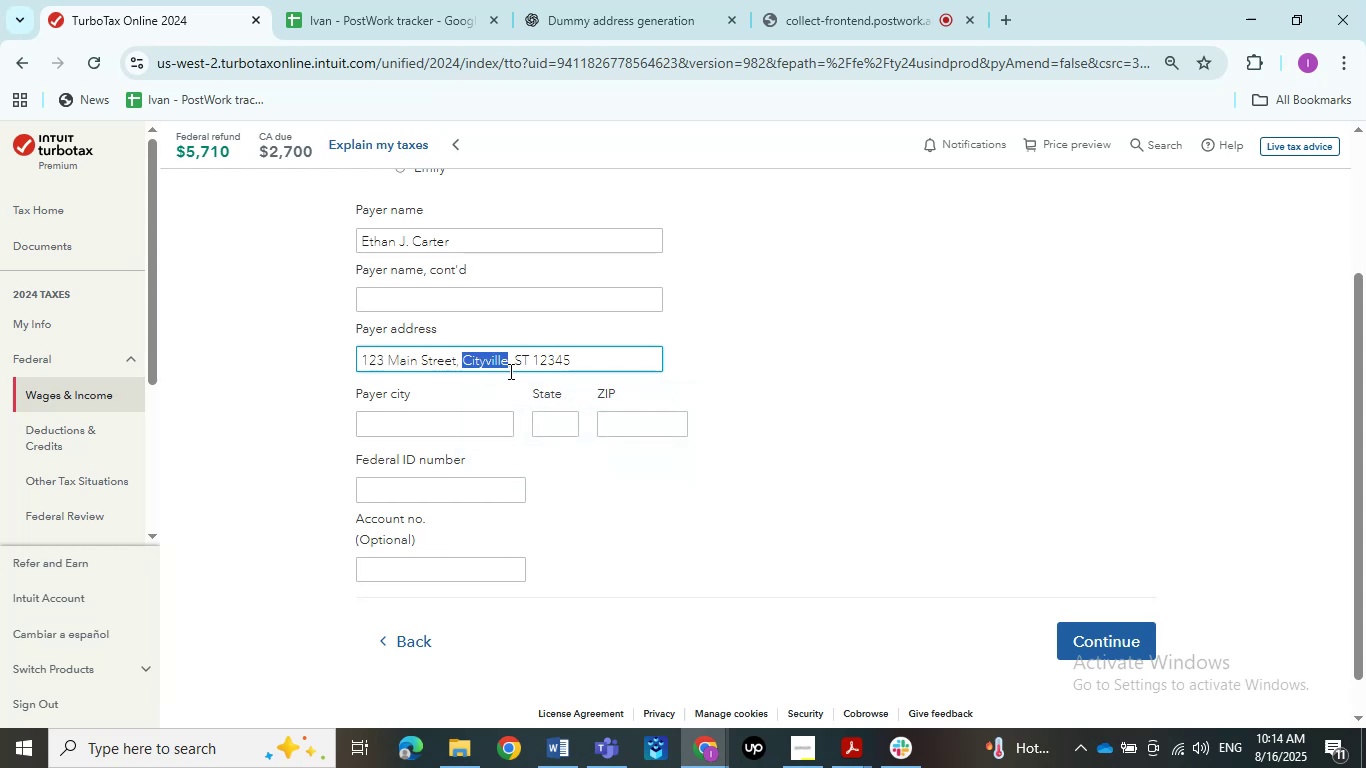 
key(Backspace)
type(Los)
 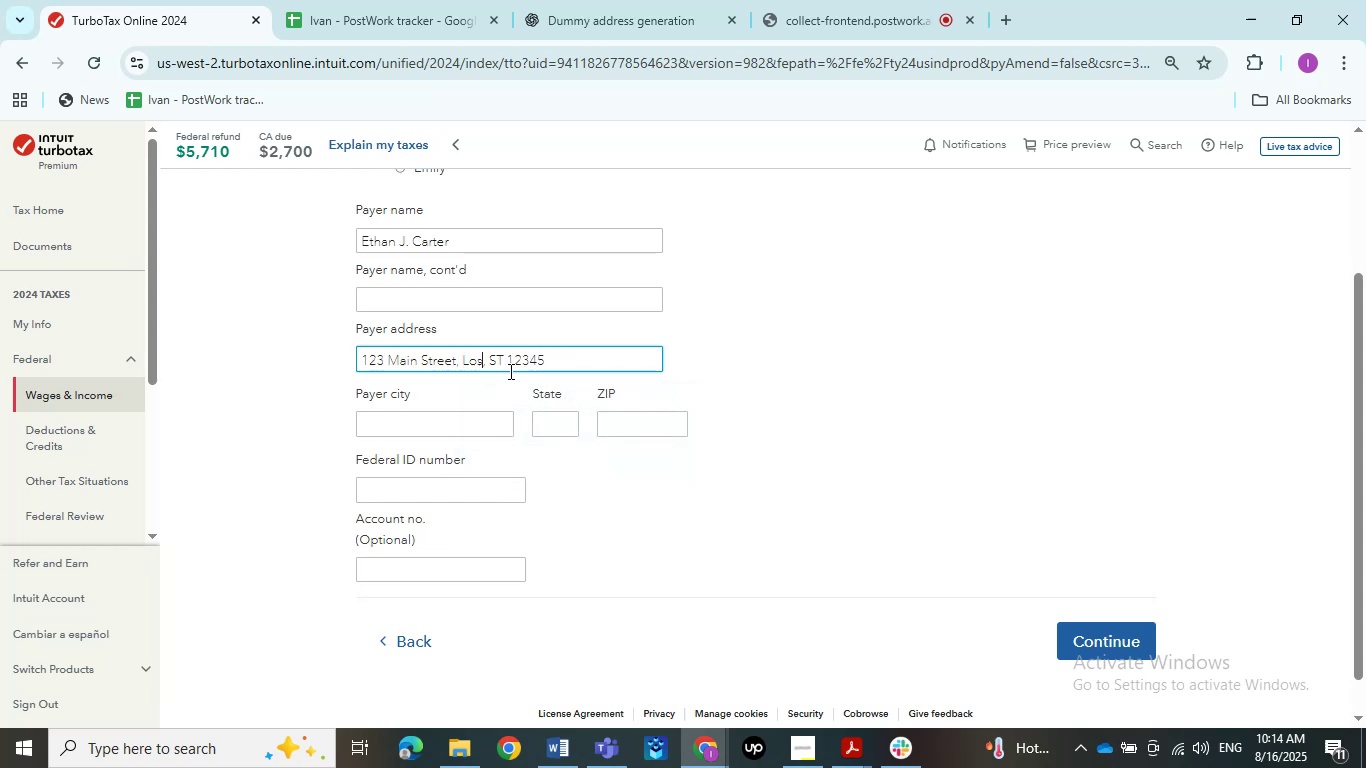 
left_click_drag(start_coordinate=[462, 371], to_coordinate=[608, 371])
 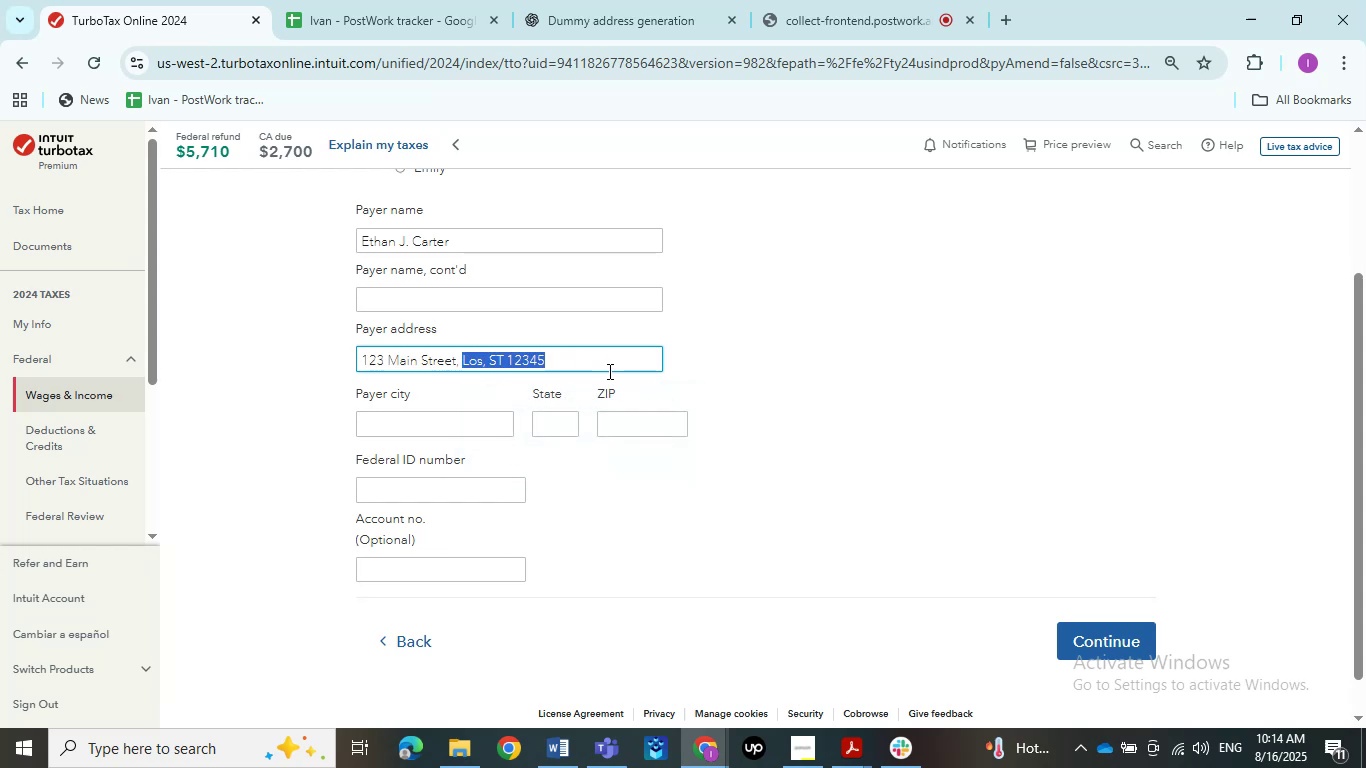 
key(Backspace)
 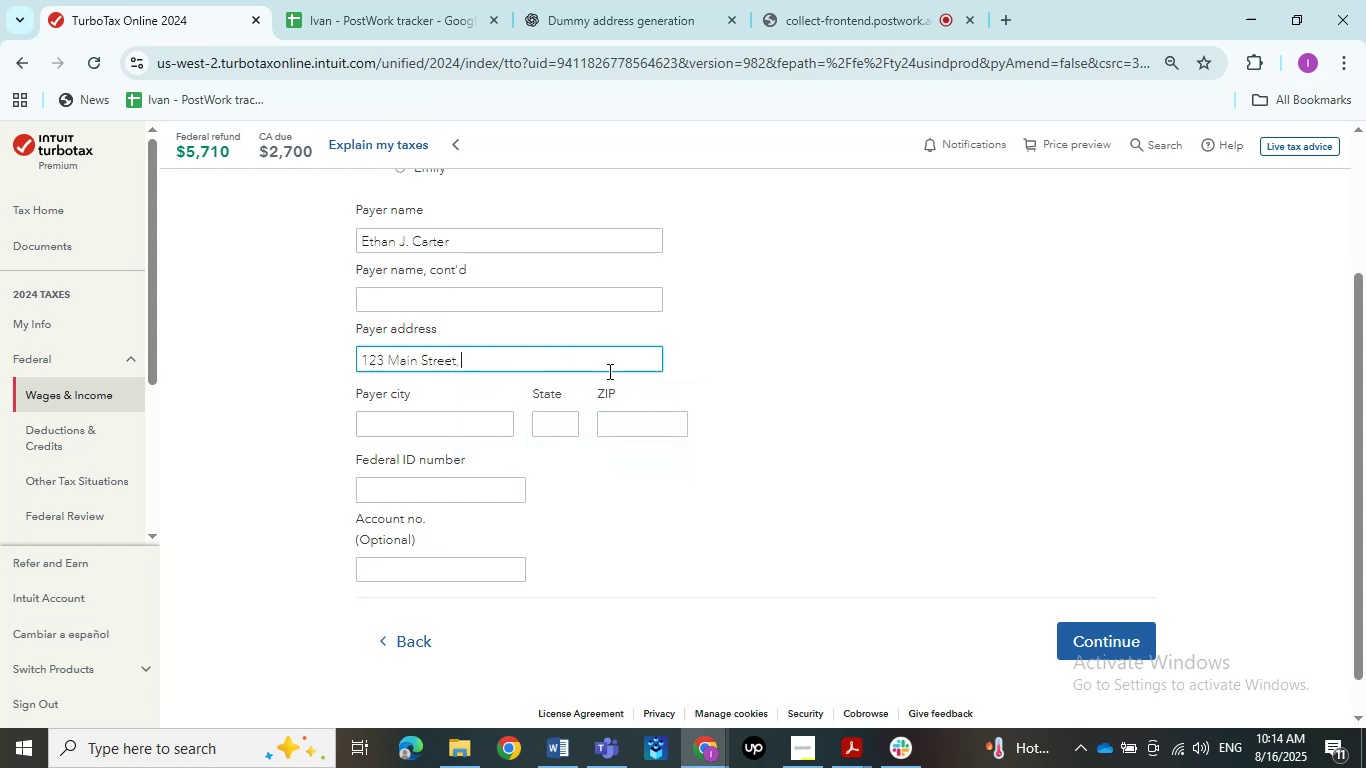 
key(Backspace)
 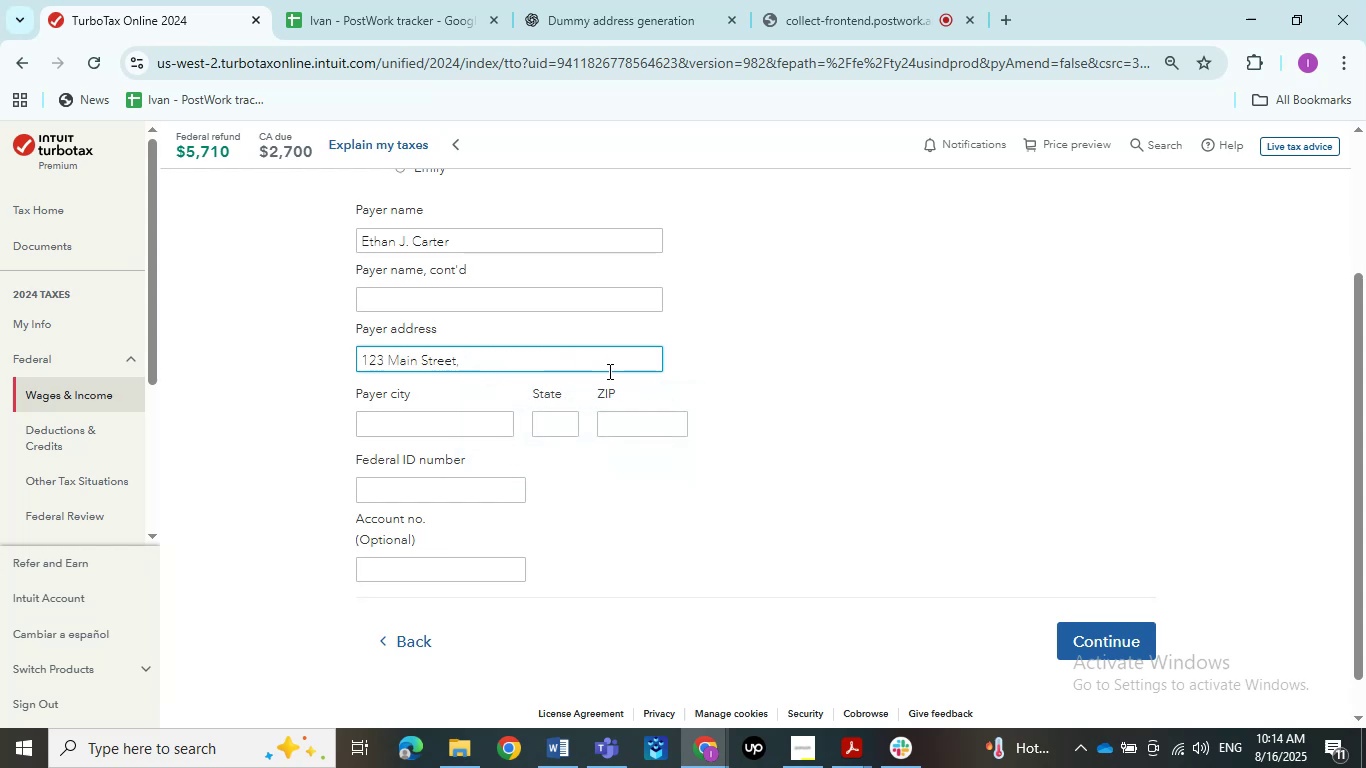 
key(Backspace)
 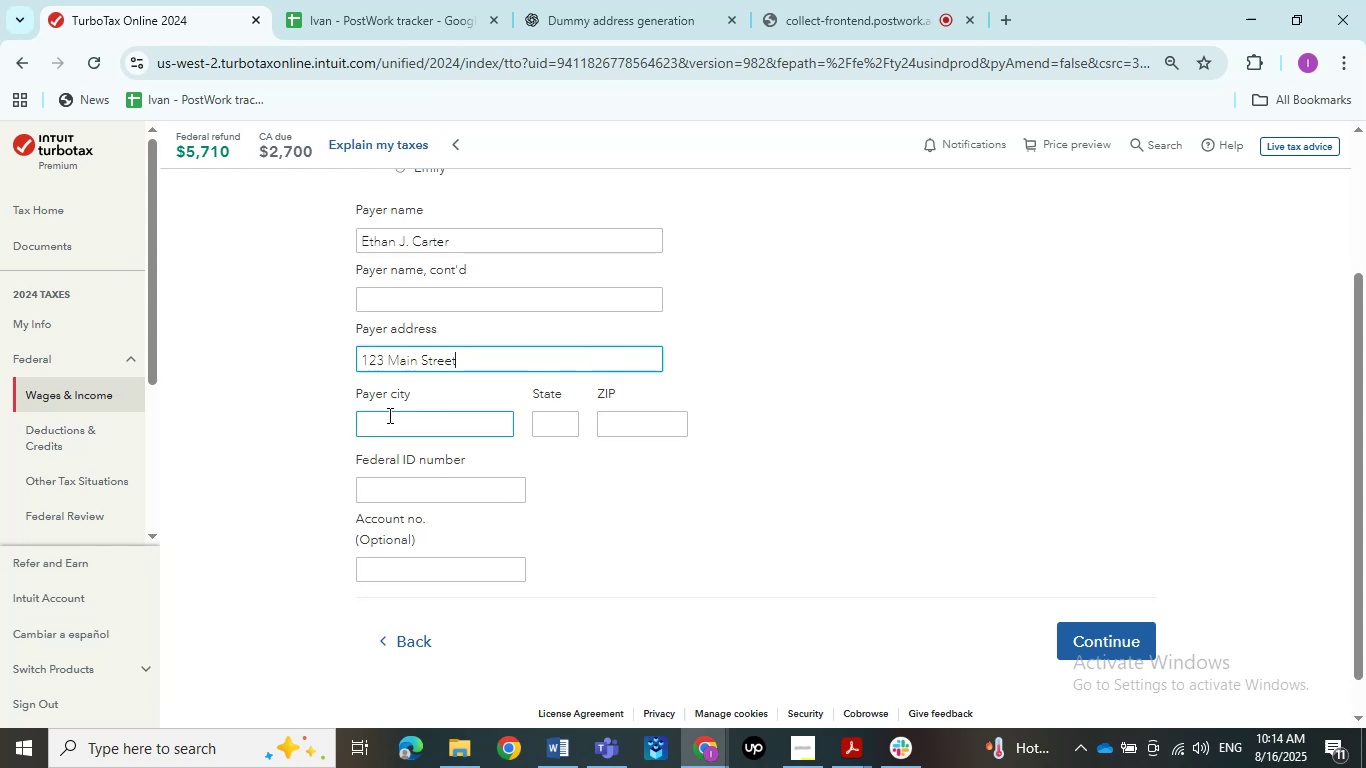 
left_click([388, 429])
 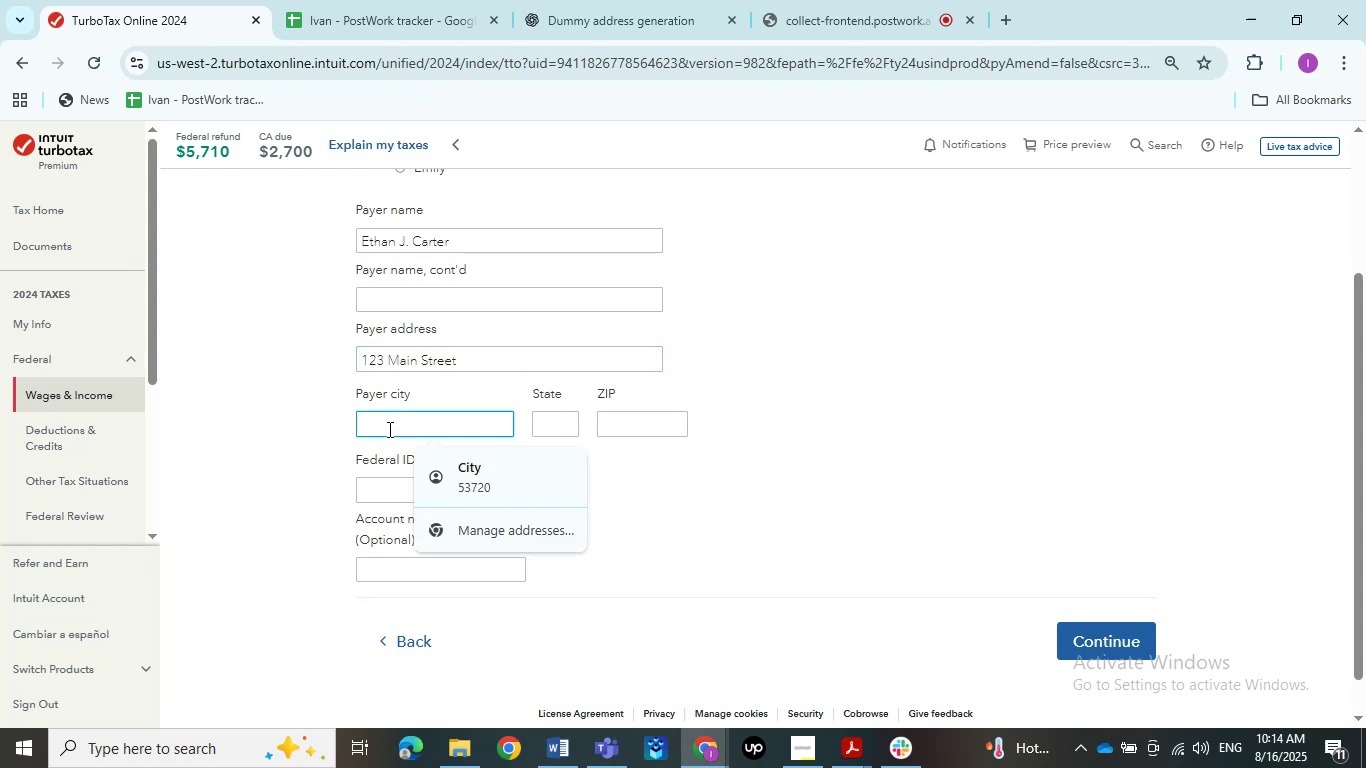 
type(Los Angl)
key(Backspace)
type(eles)
key(Tab)
 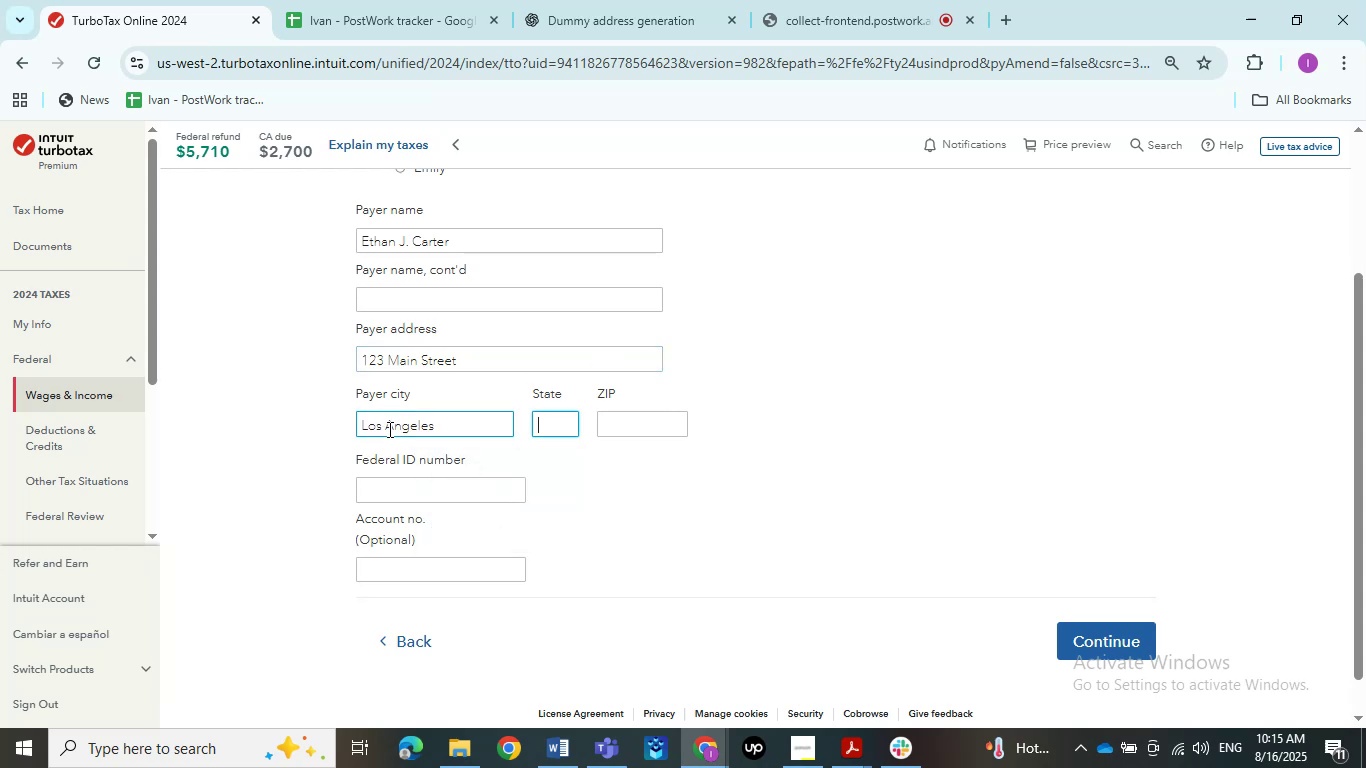 
type(CA)
 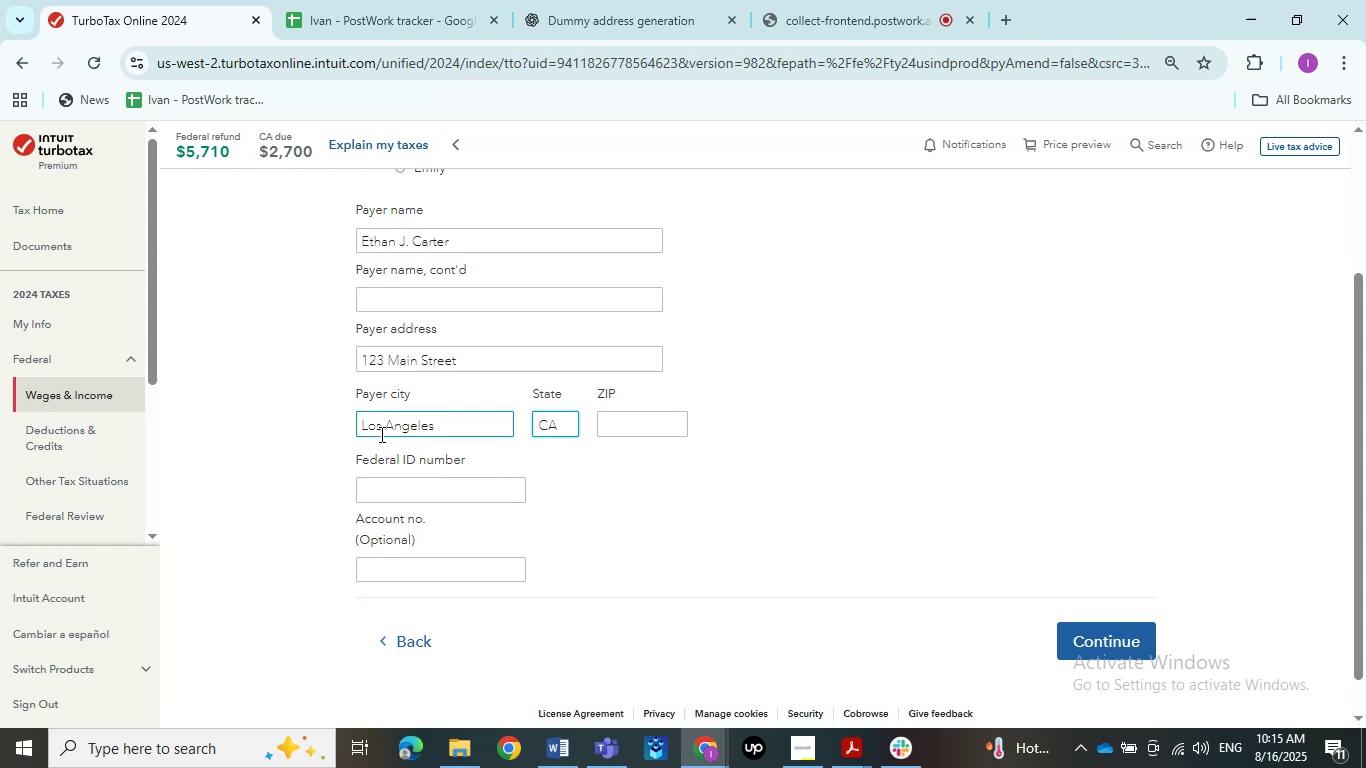 
left_click([611, 430])
 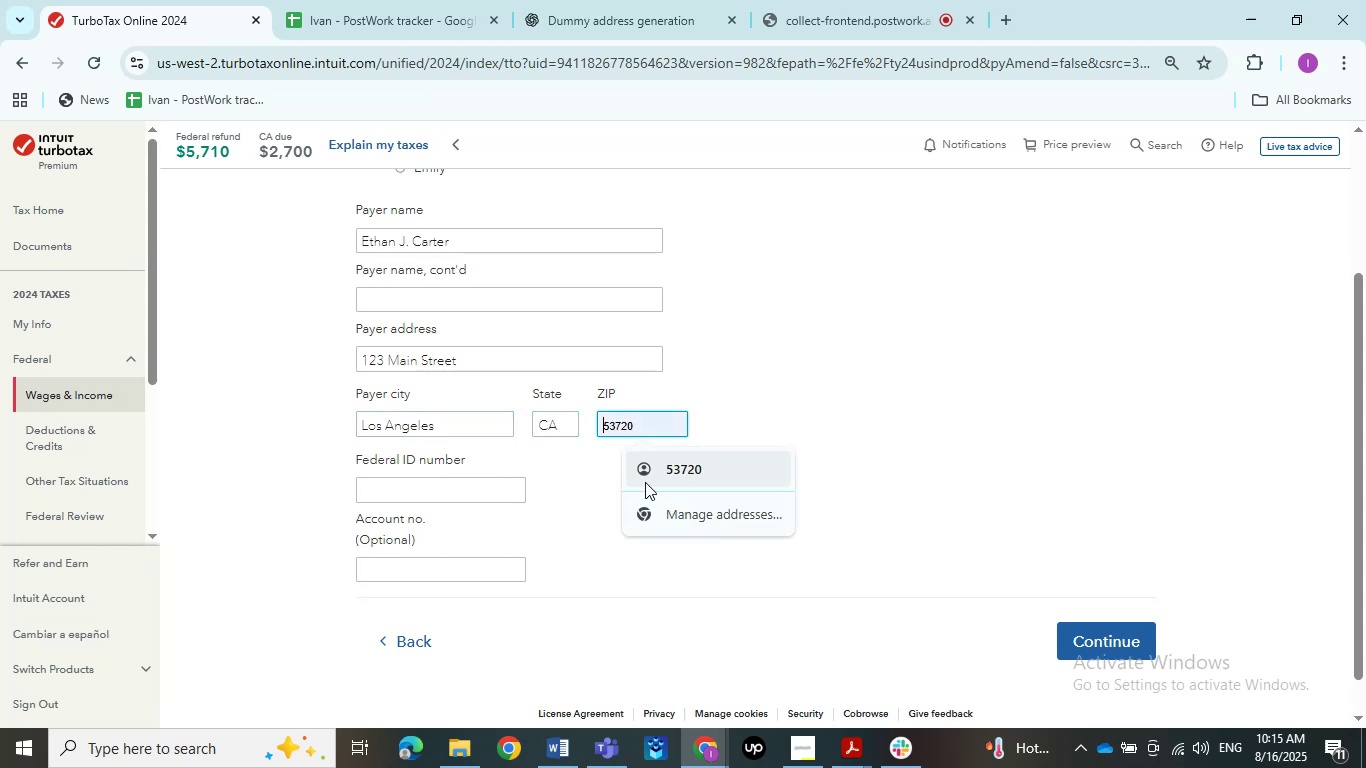 
key(Numpad9)
 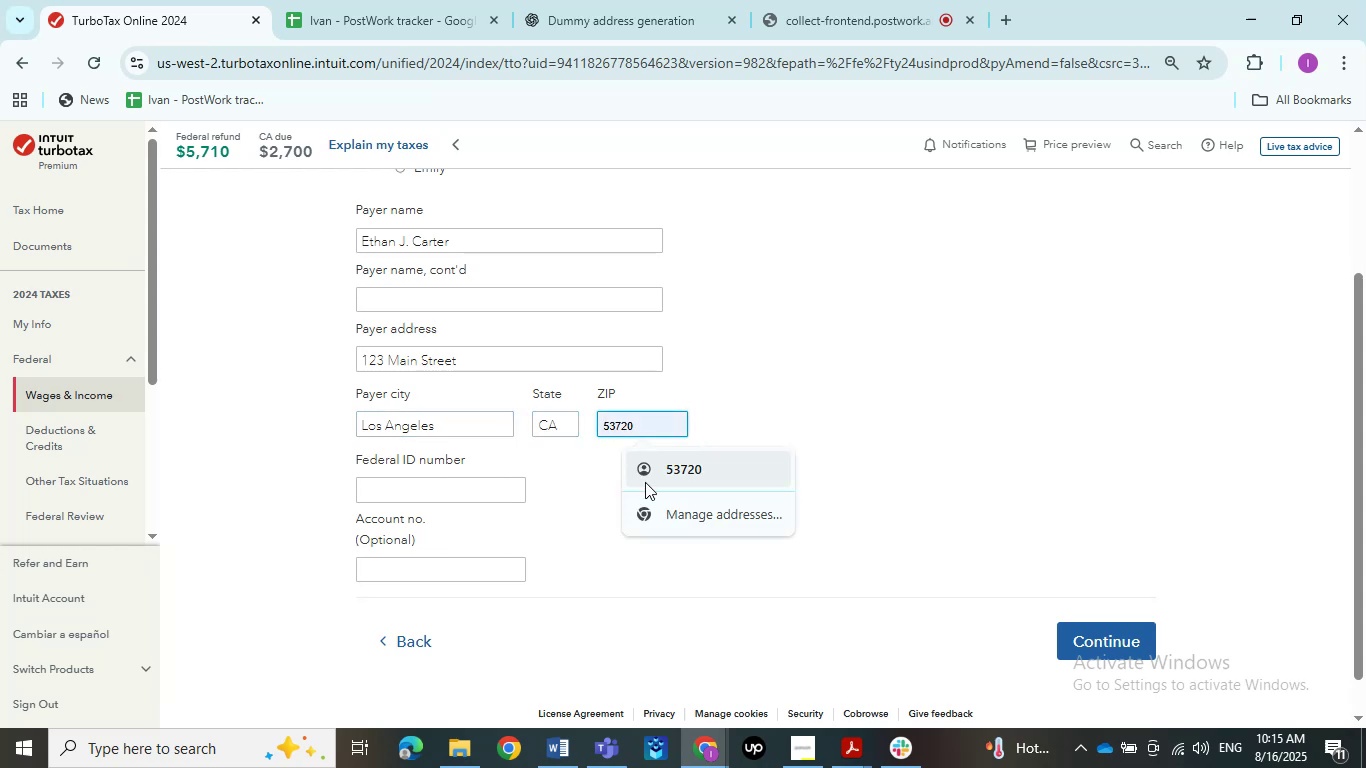 
key(Numpad0)
 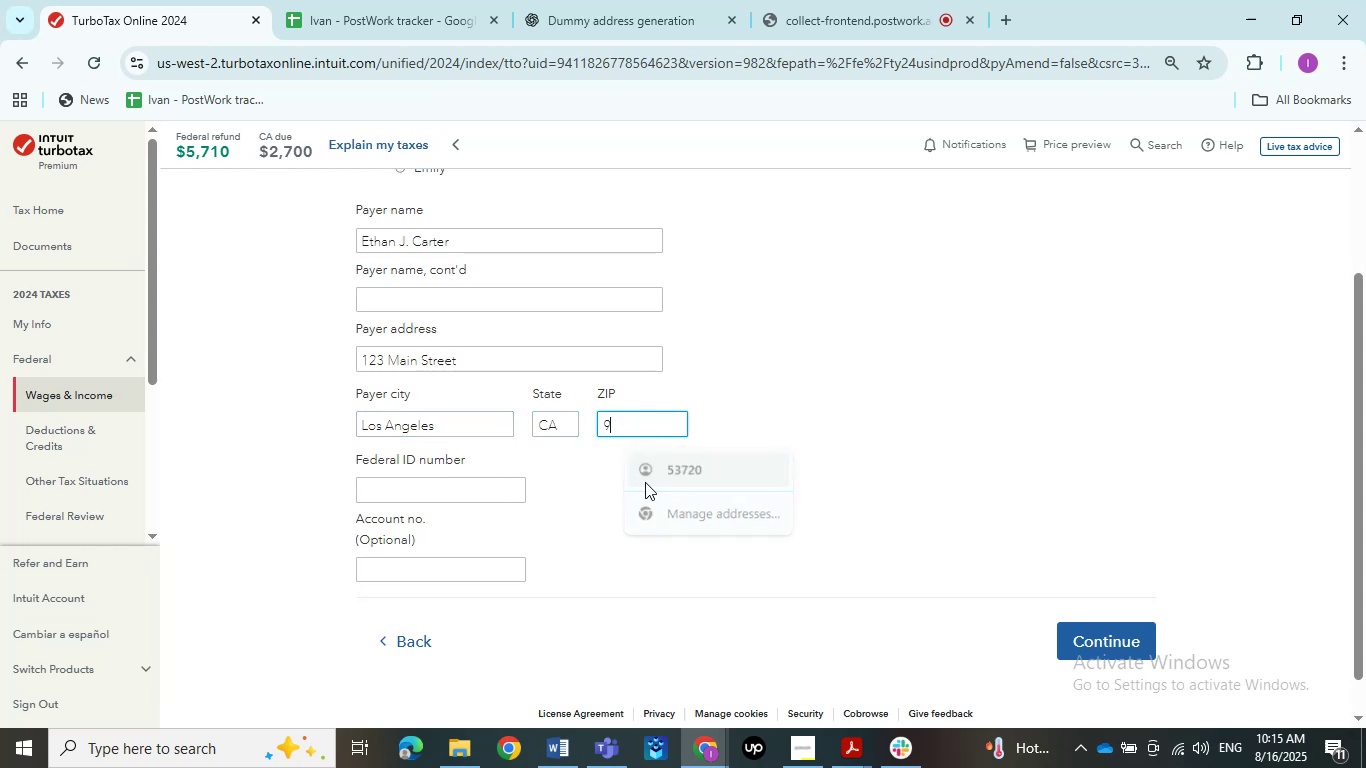 
key(Numpad0)
 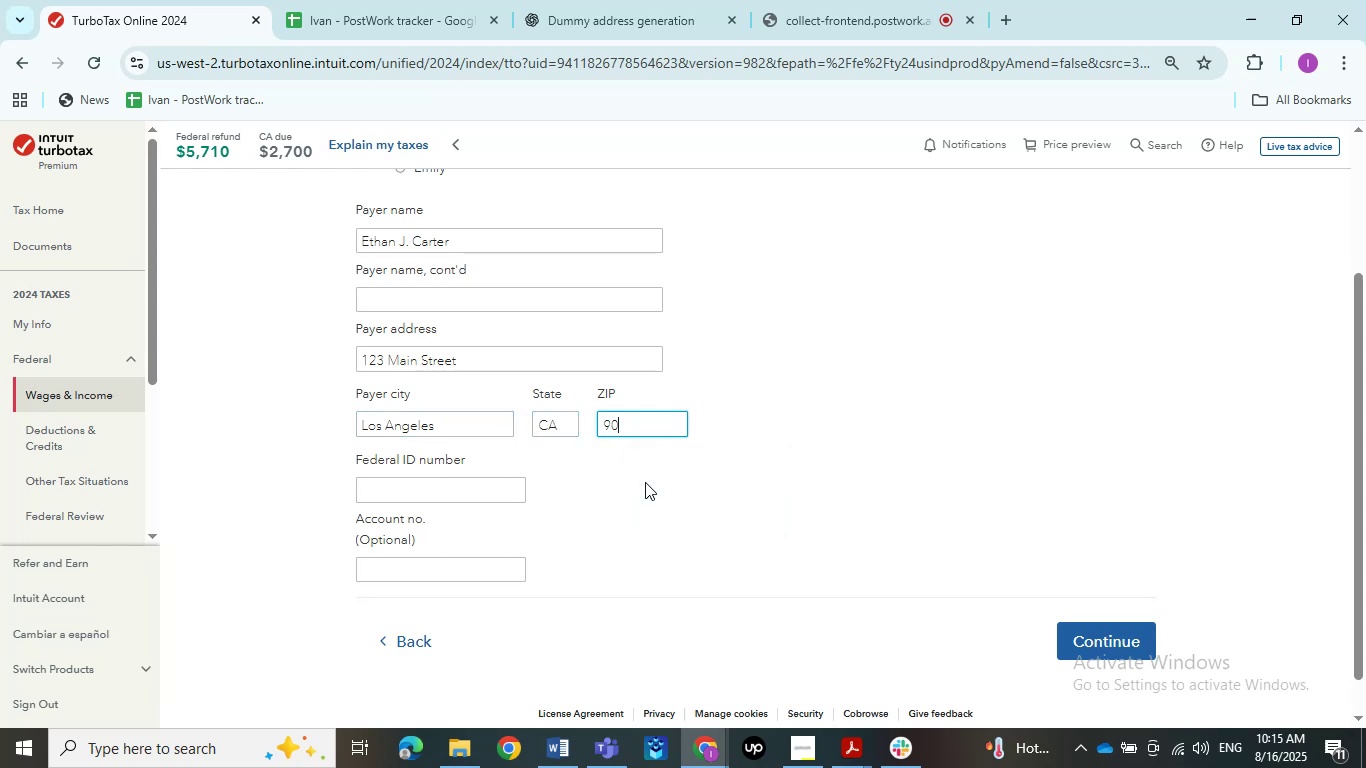 
key(Numpad0)
 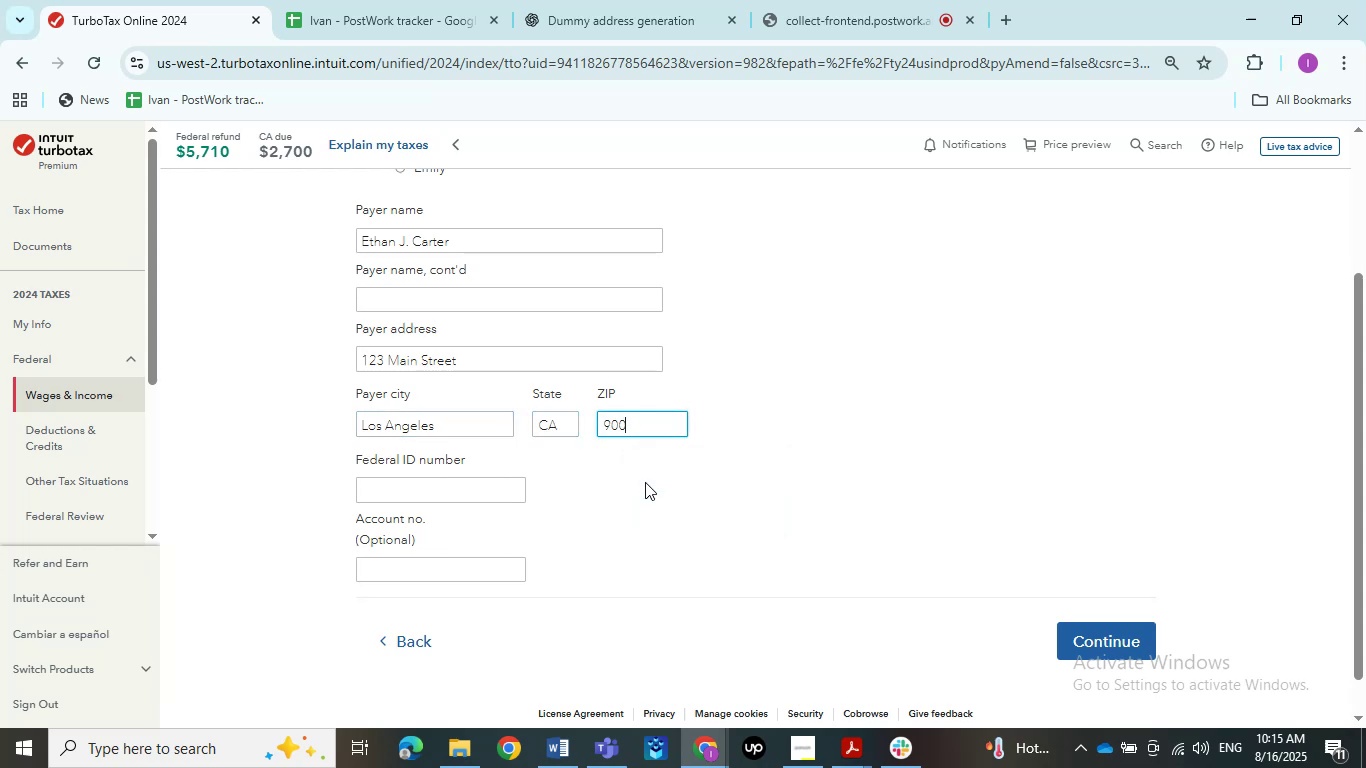 
key(Numpad1)
 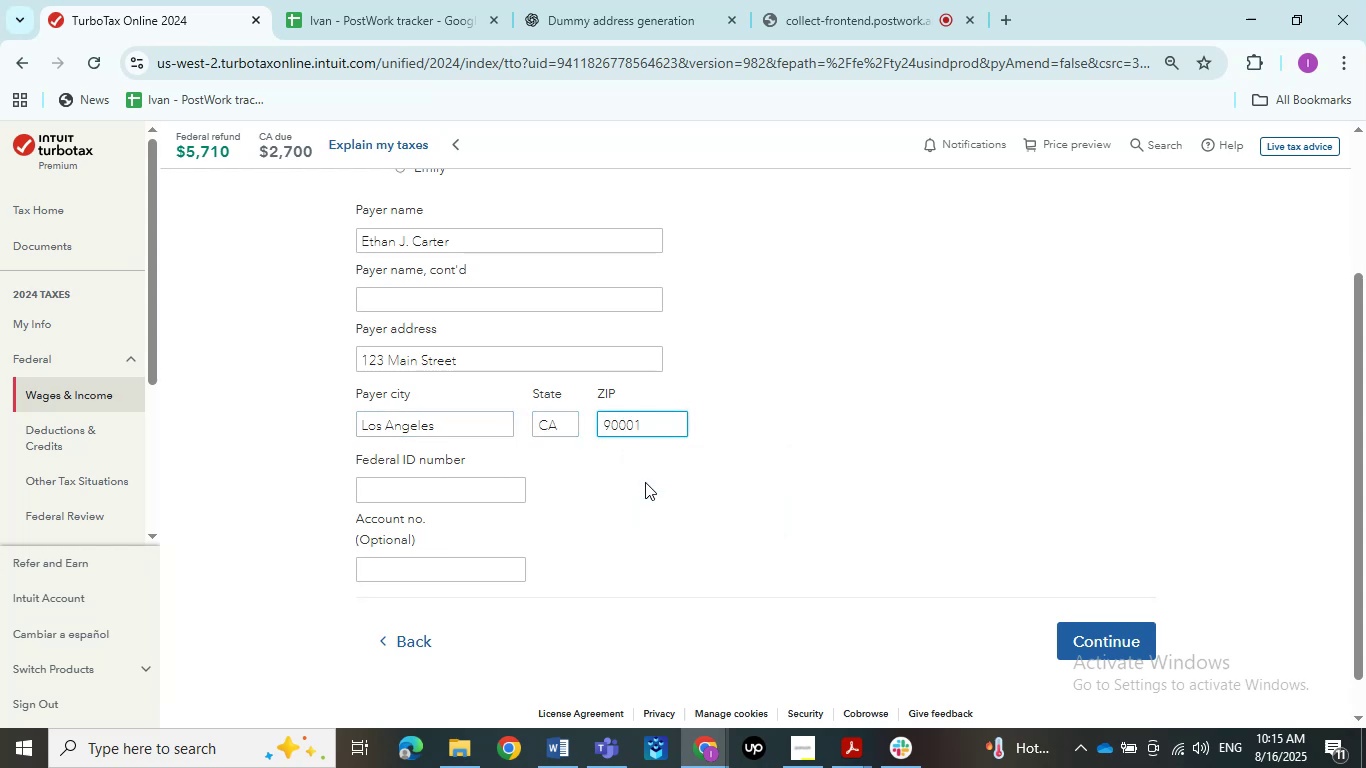 
left_click([645, 482])
 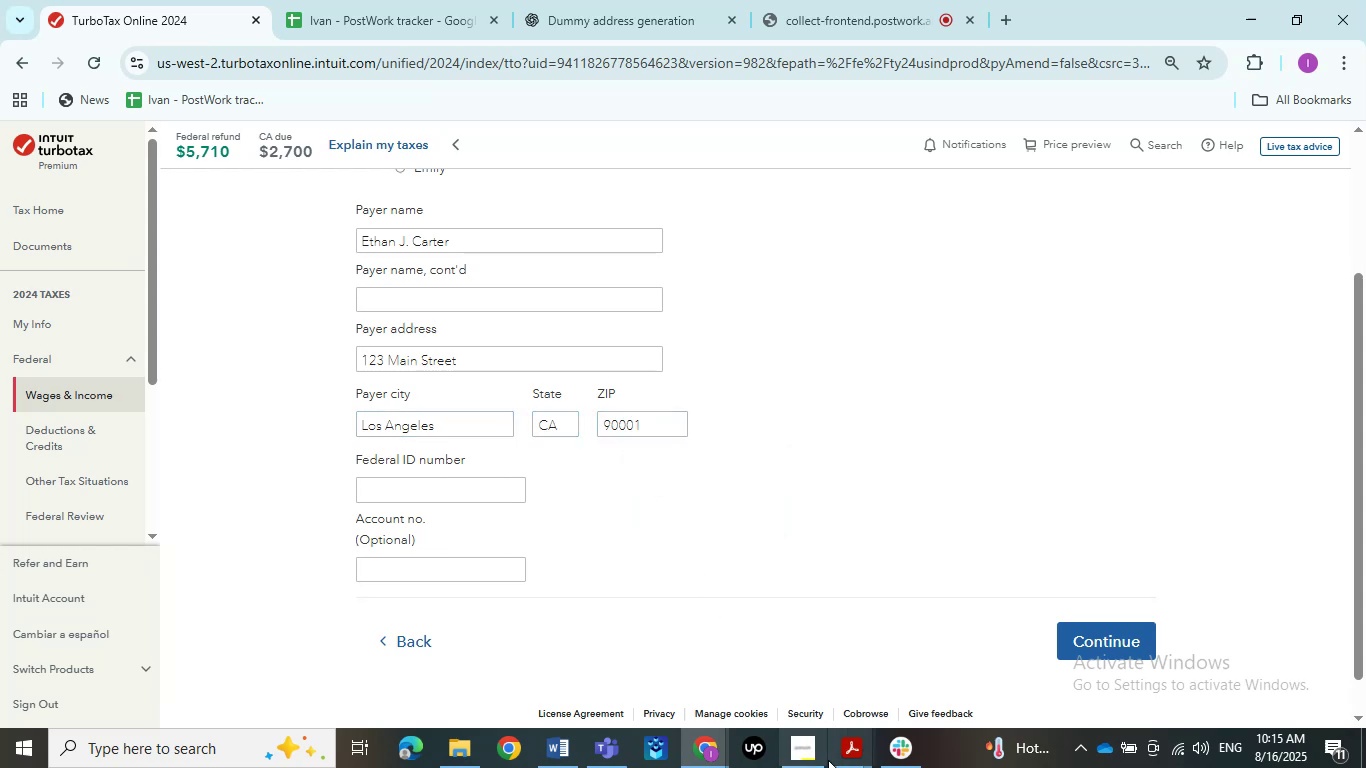 
double_click([648, 695])
 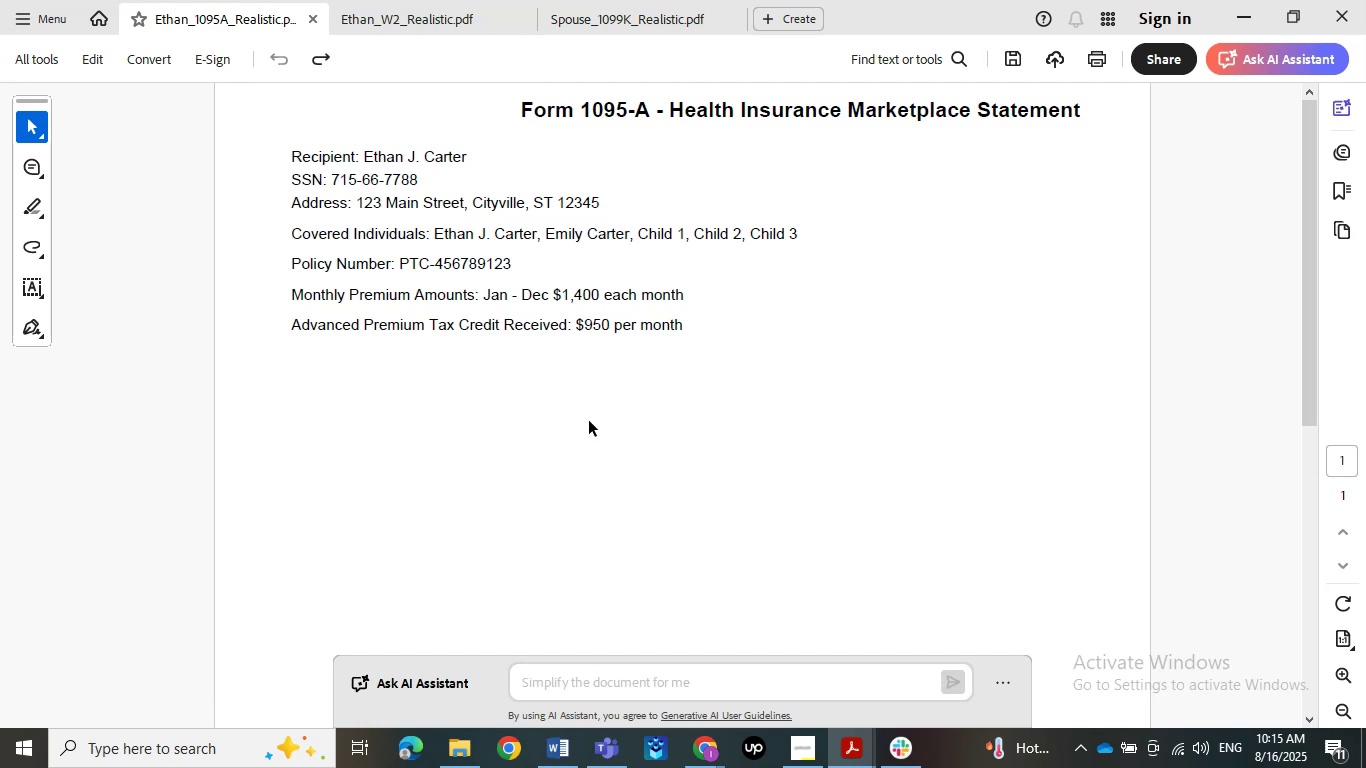 
wait(8.06)
 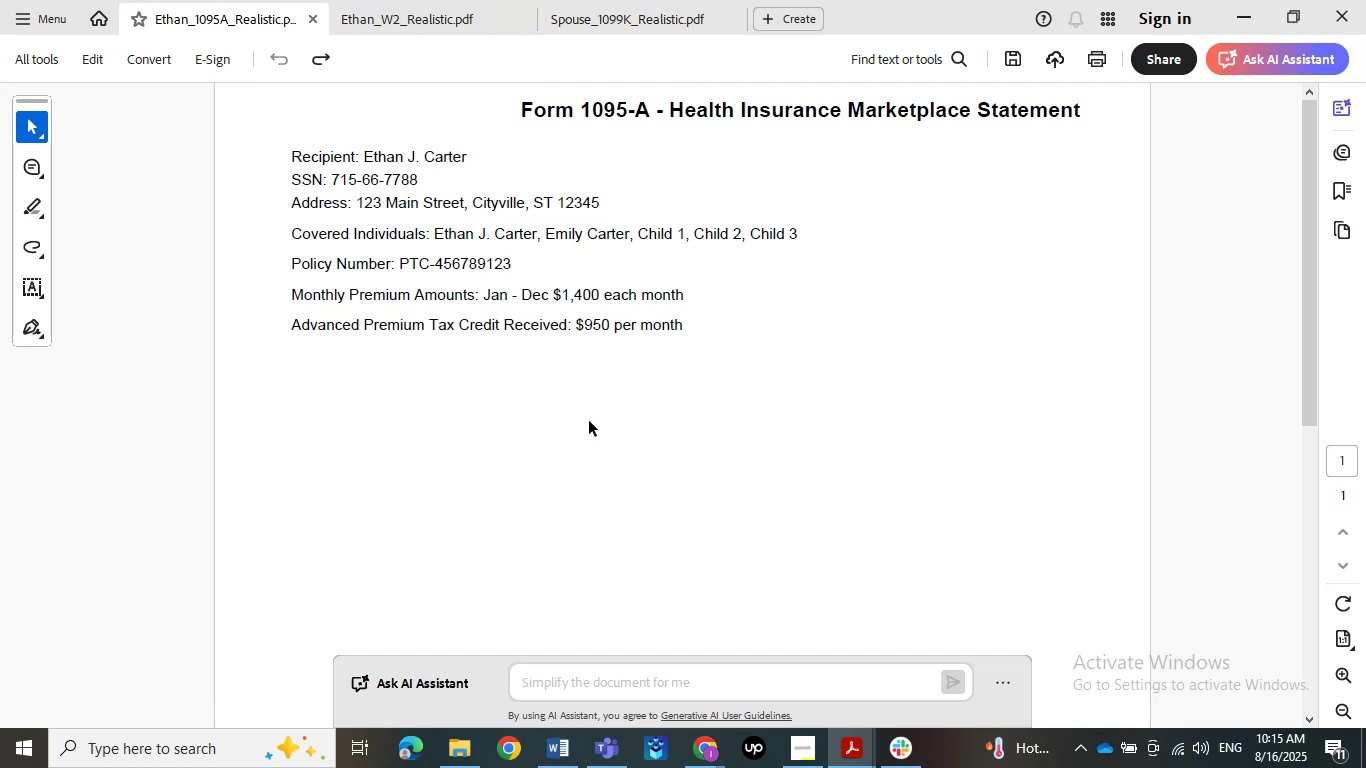 
left_click_drag(start_coordinate=[726, 316], to_coordinate=[241, 167])
 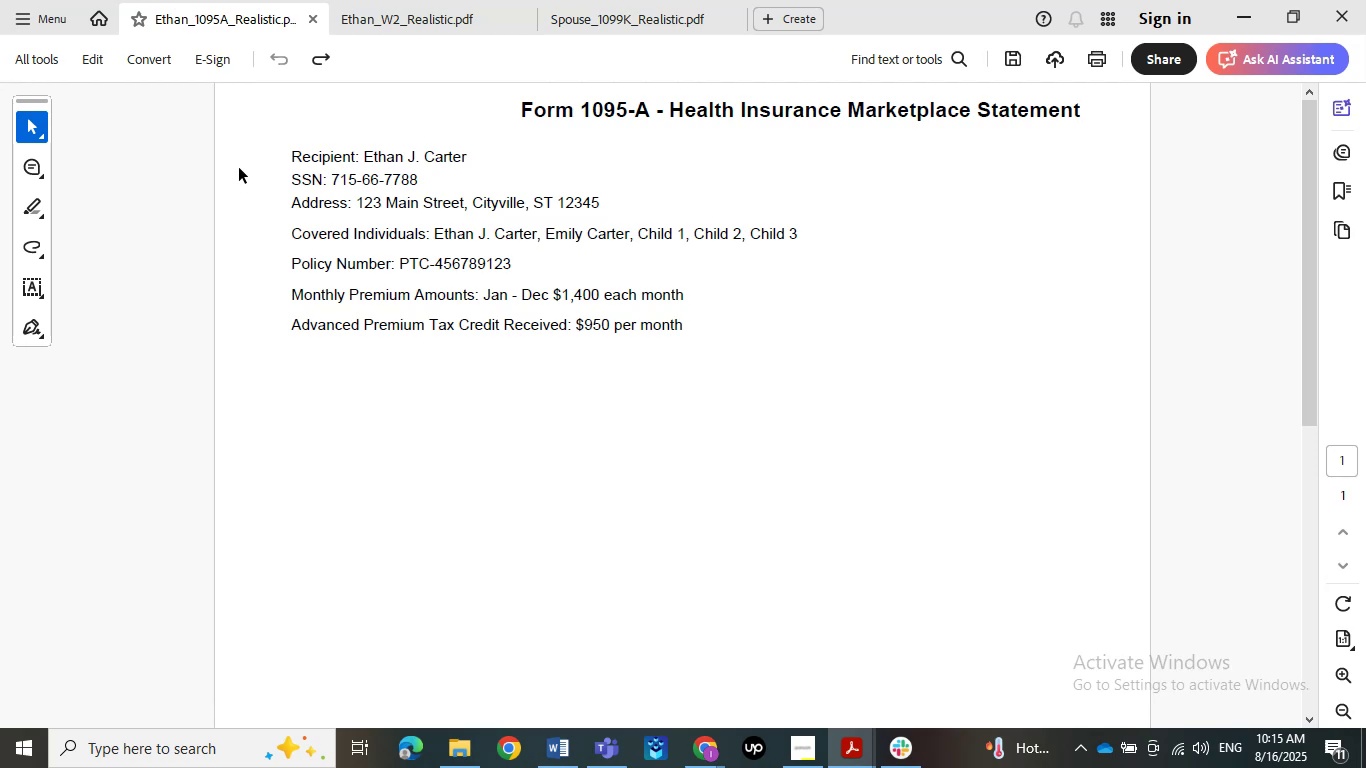 
left_click_drag(start_coordinate=[257, 126], to_coordinate=[649, 281])
 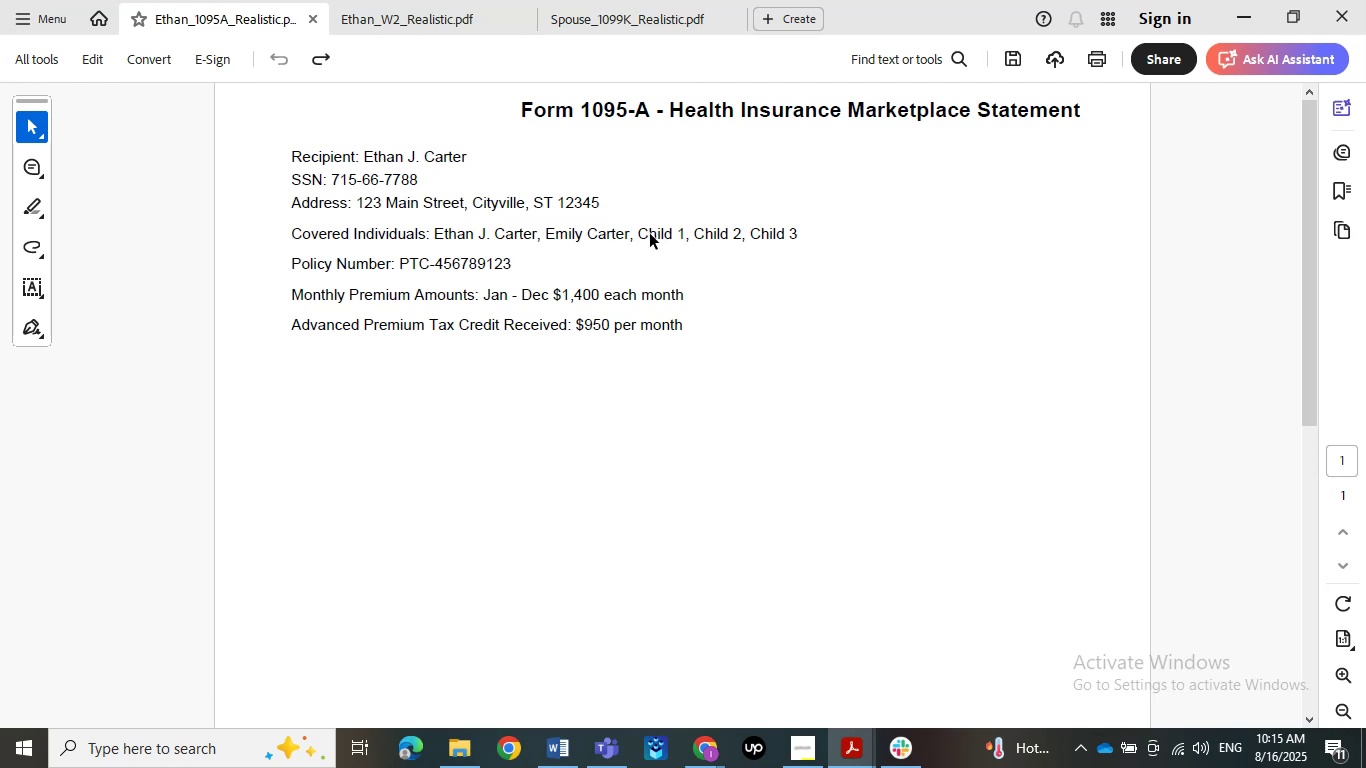 
left_click_drag(start_coordinate=[718, 385], to_coordinate=[331, 196])
 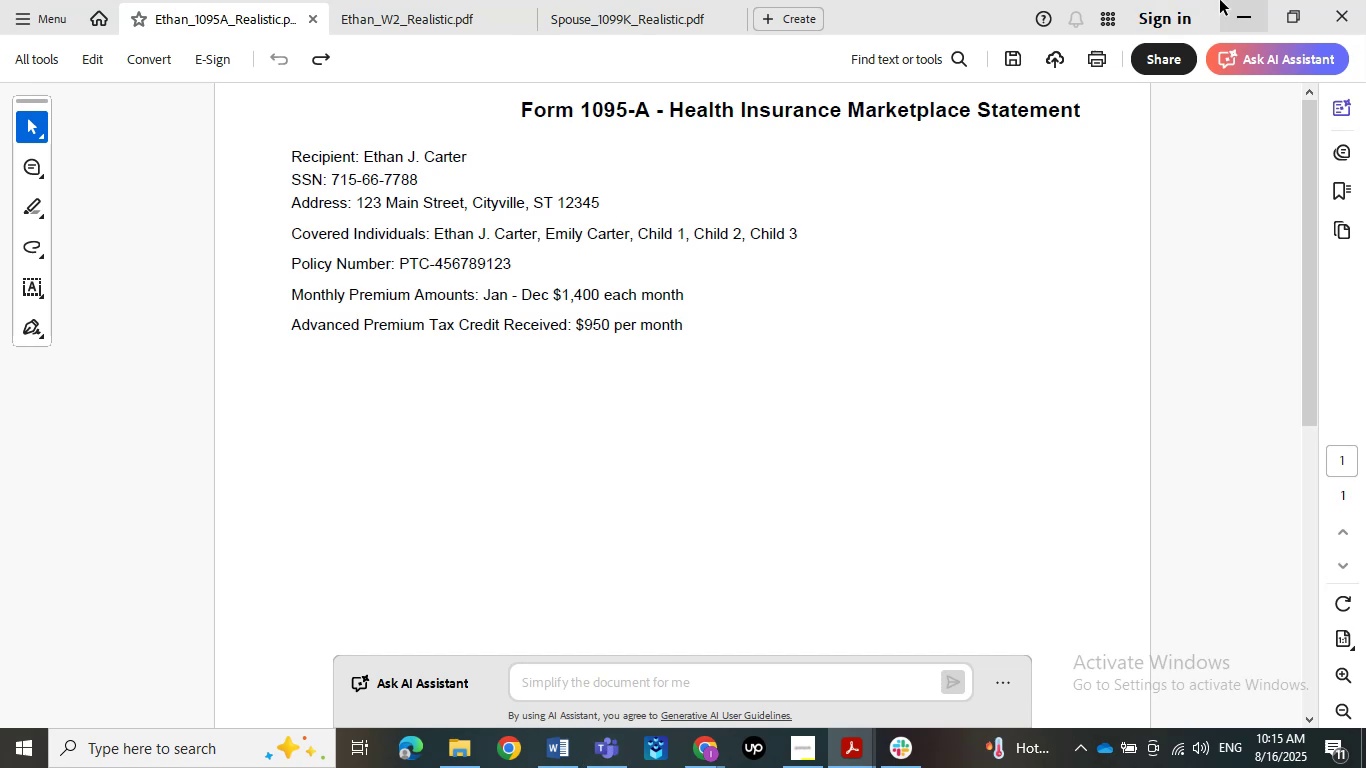 
double_click([382, 497])
 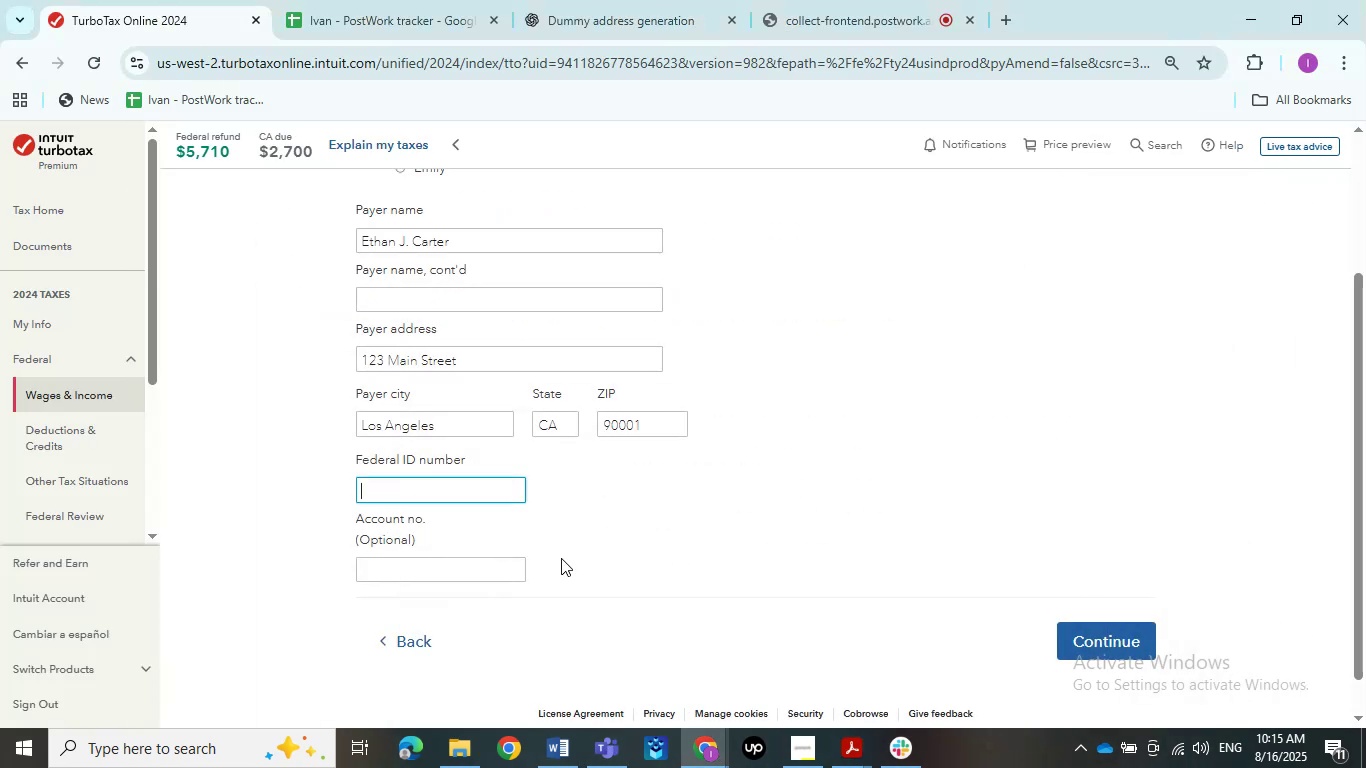 
wait(7.94)
 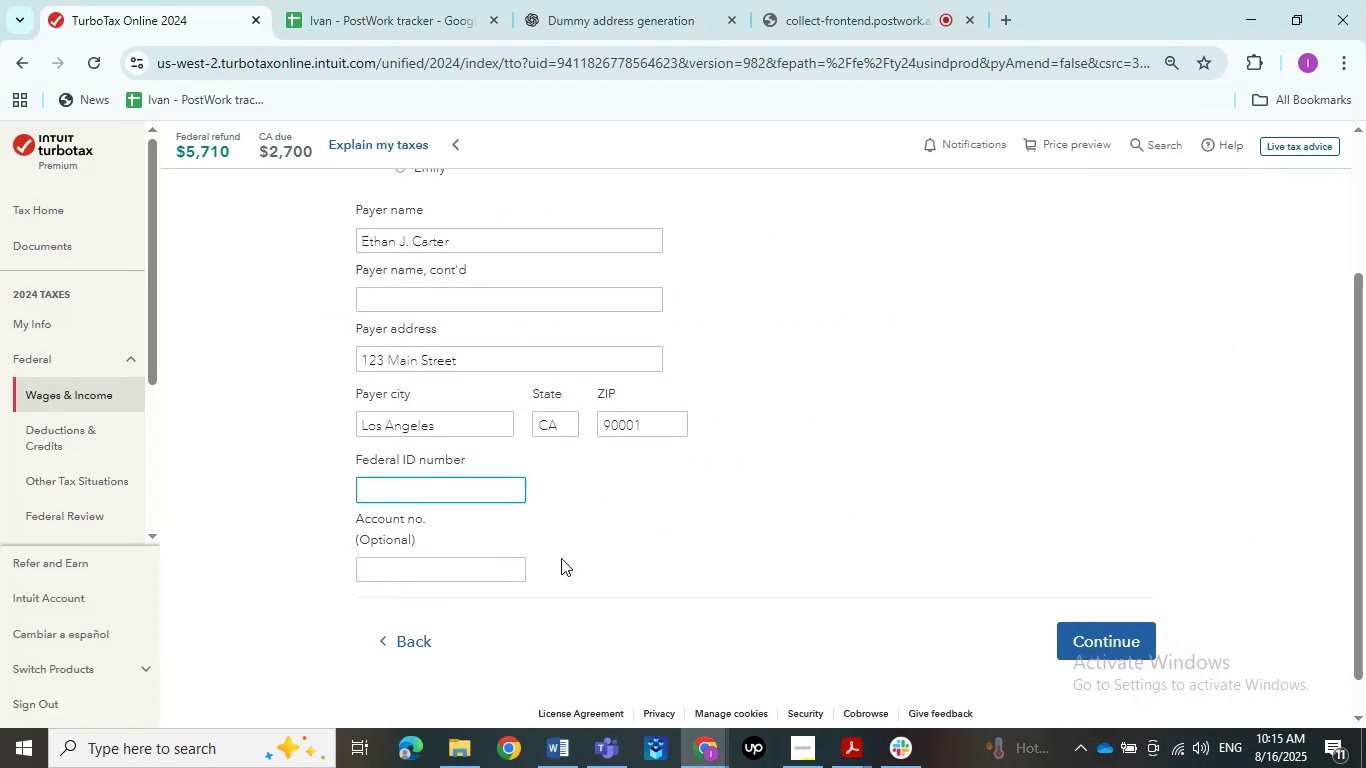 
left_click([591, 0])
 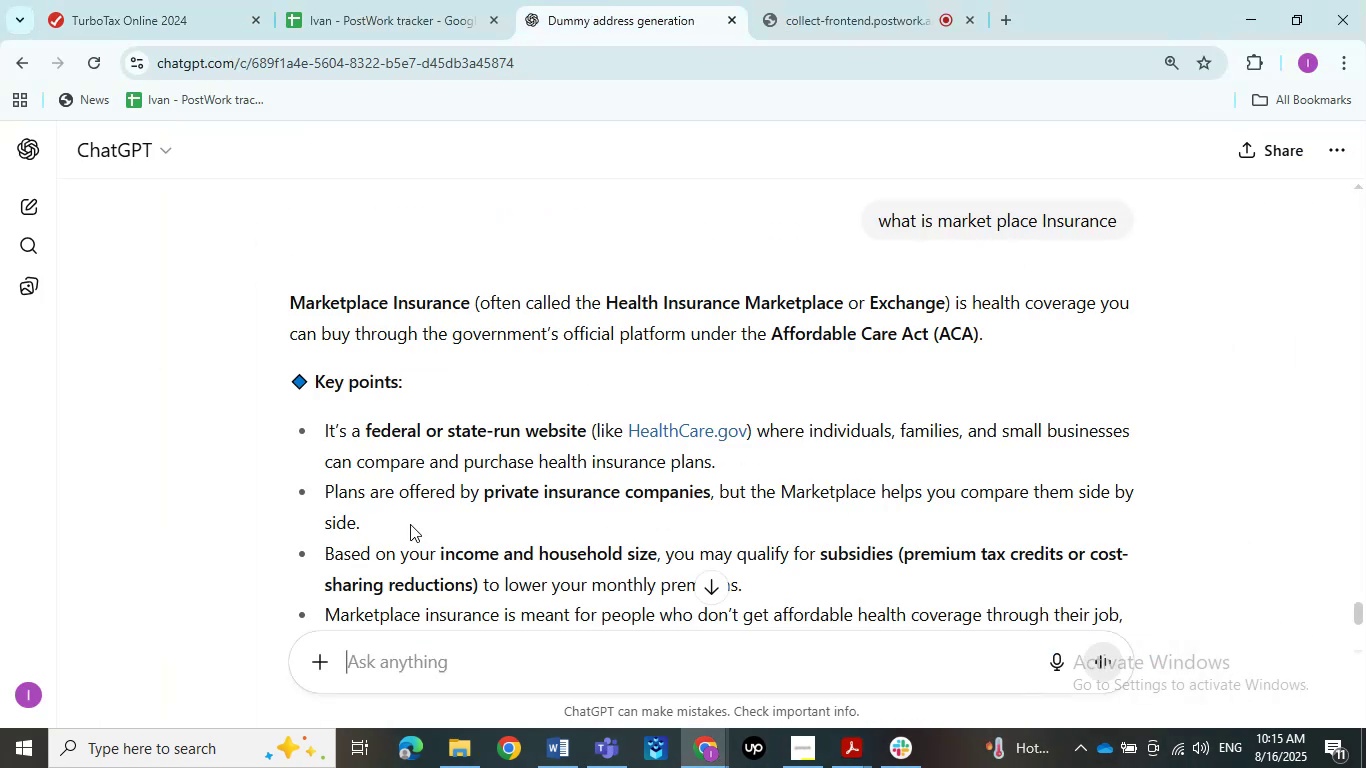 
left_click([414, 651])
 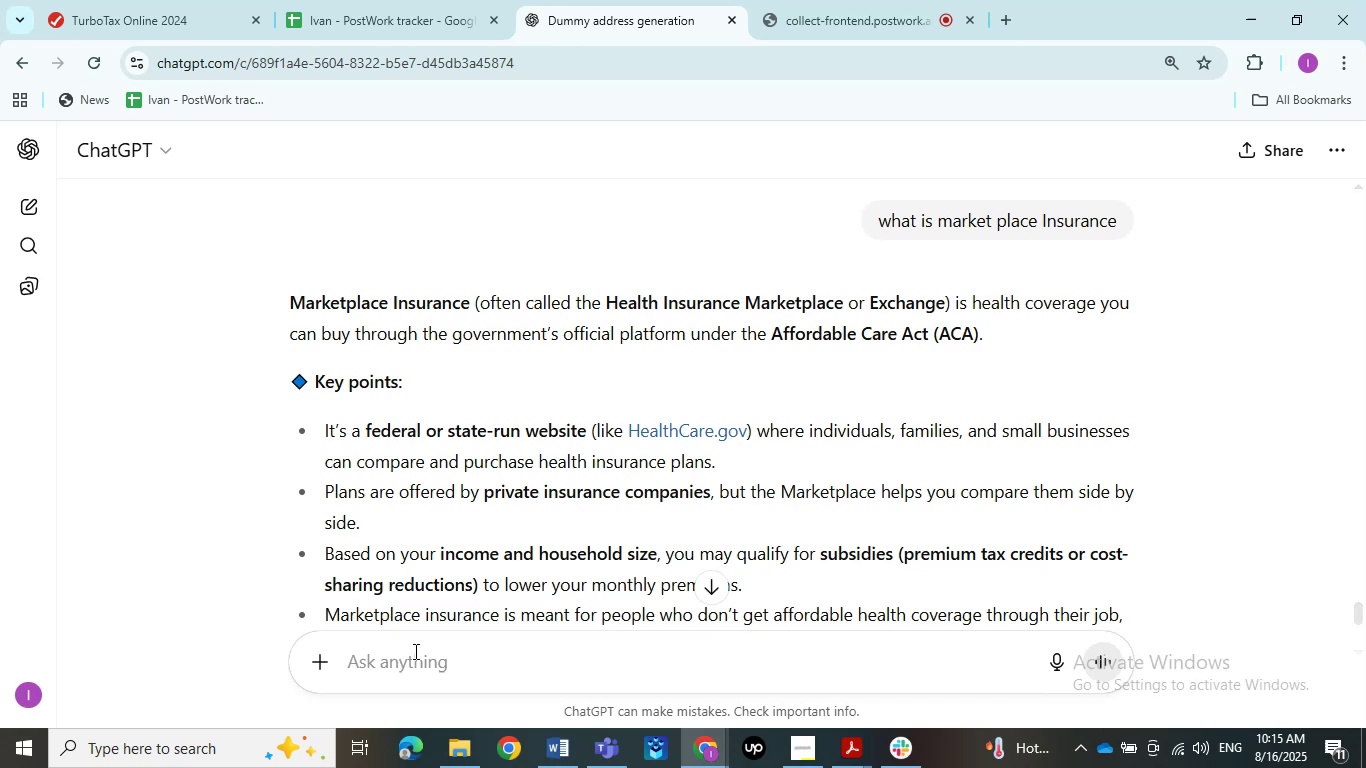 
type(dummy fedea)
key(Backspace)
type(ral id nu,ber)
 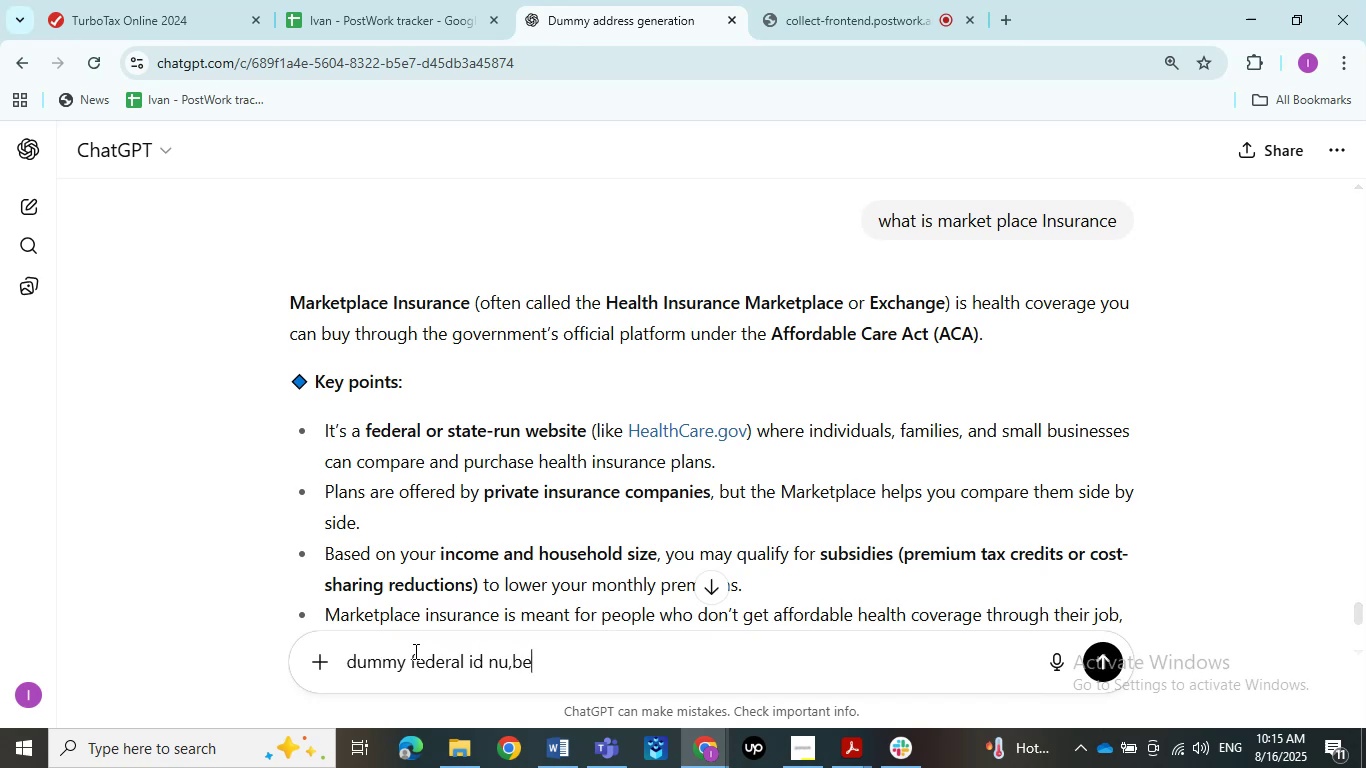 
key(Enter)
 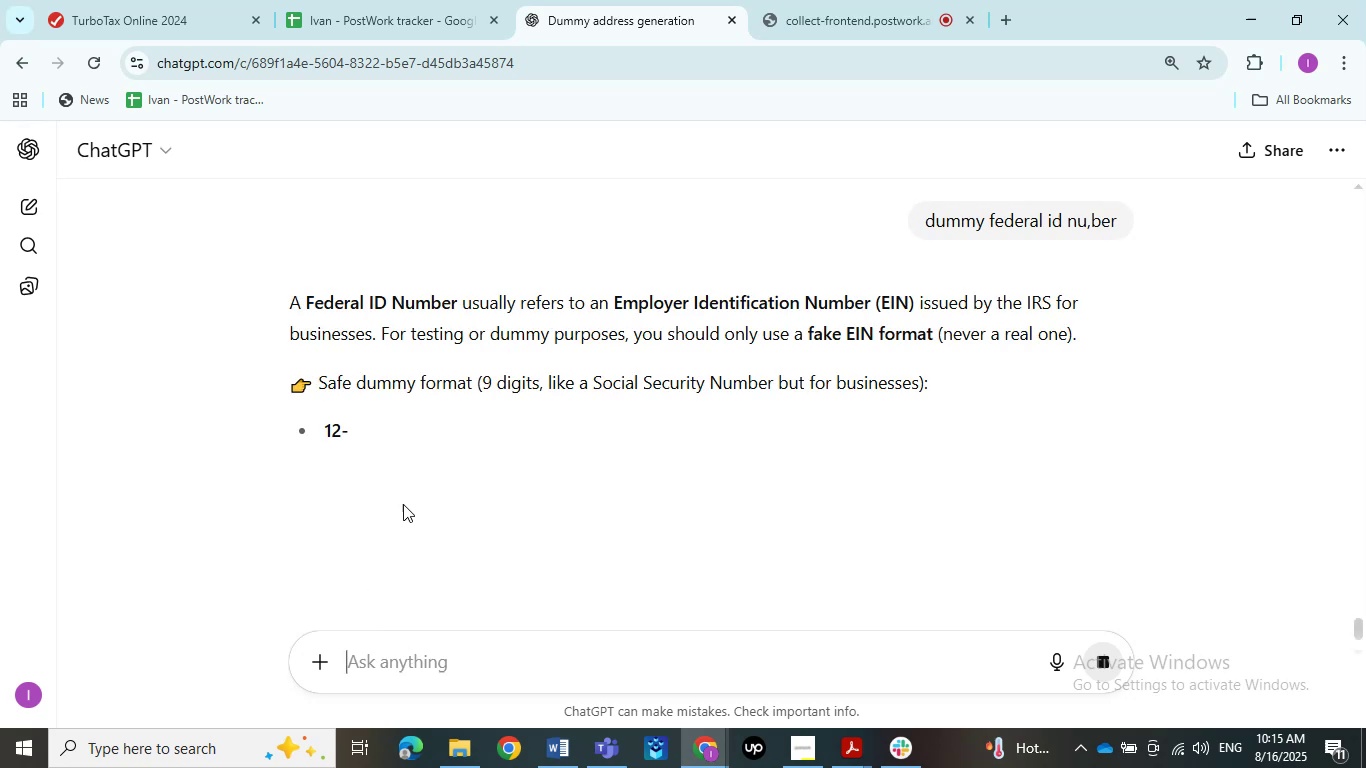 
wait(5.15)
 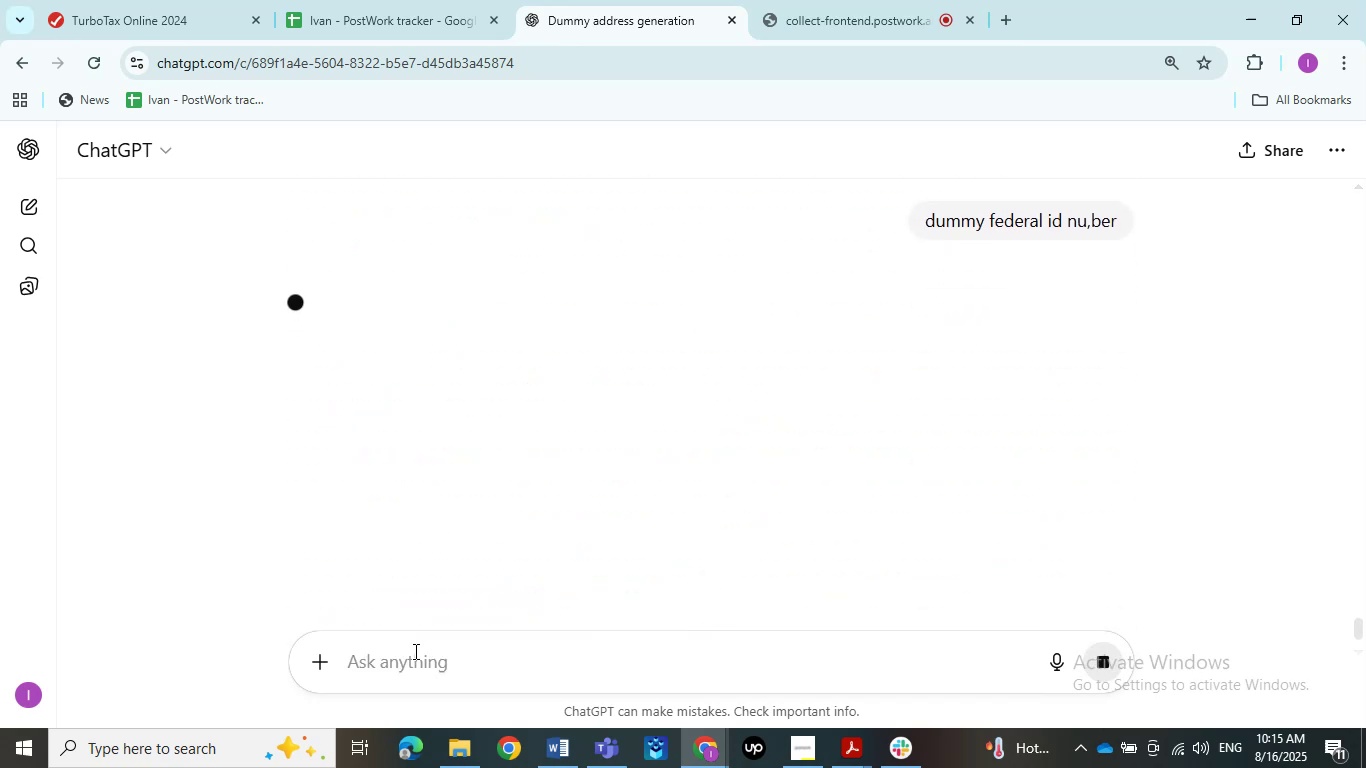 
left_click_drag(start_coordinate=[430, 421], to_coordinate=[362, 430])
 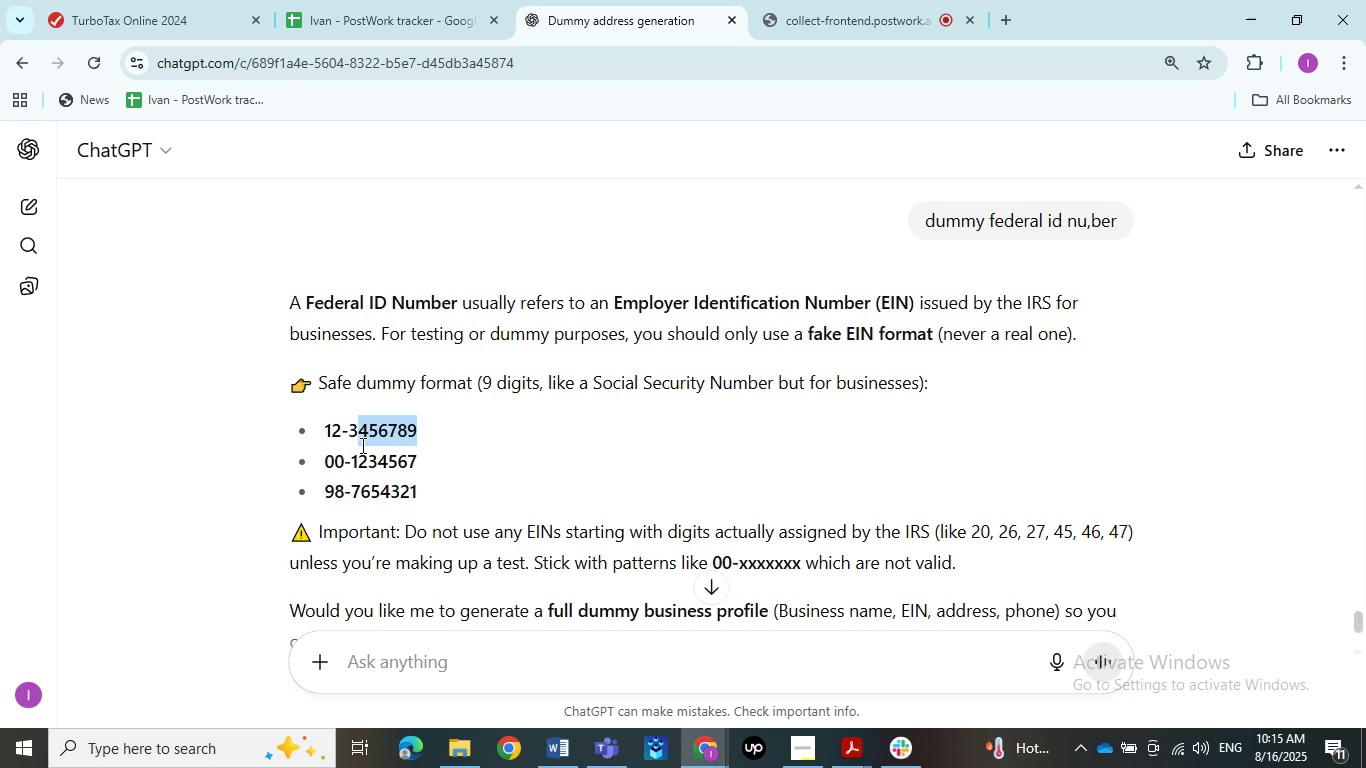 
left_click([434, 493])
 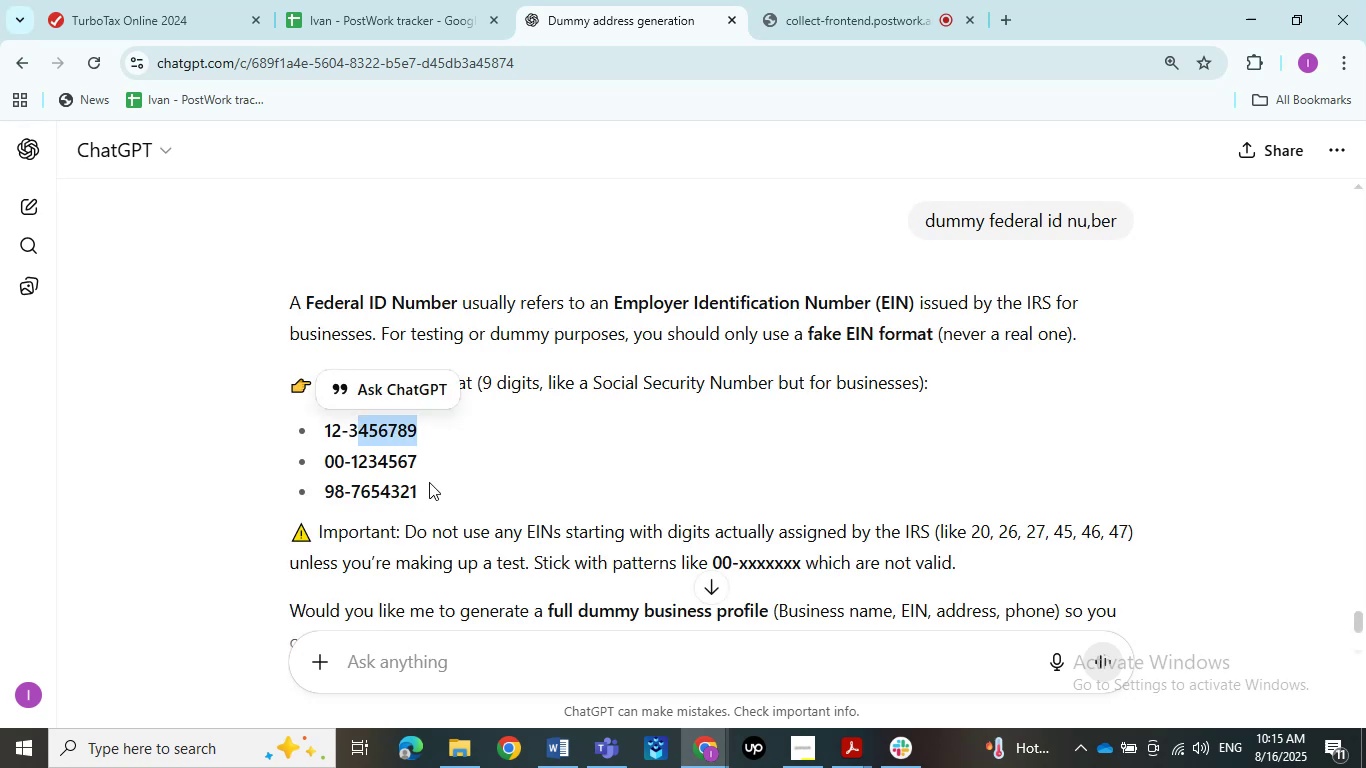 
left_click_drag(start_coordinate=[417, 494], to_coordinate=[321, 494])
 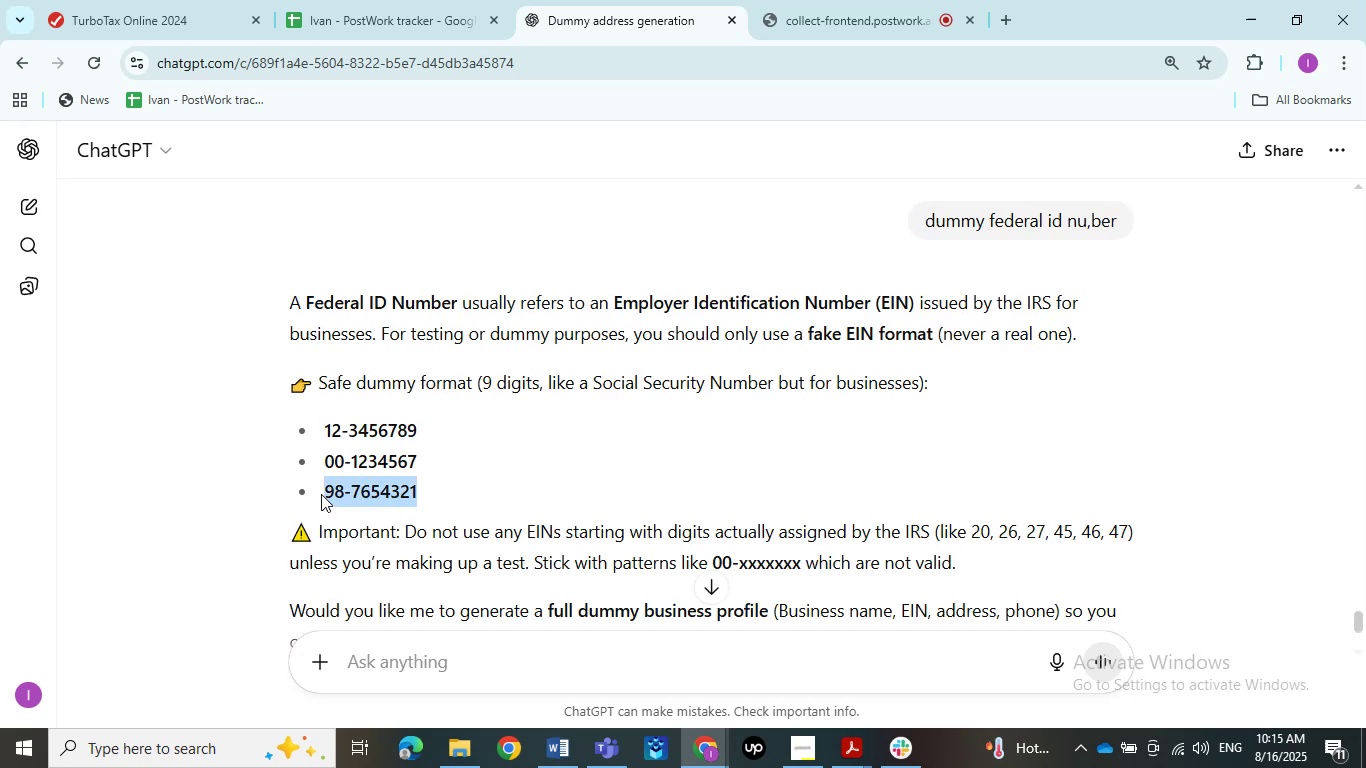 
key(Control+C)
 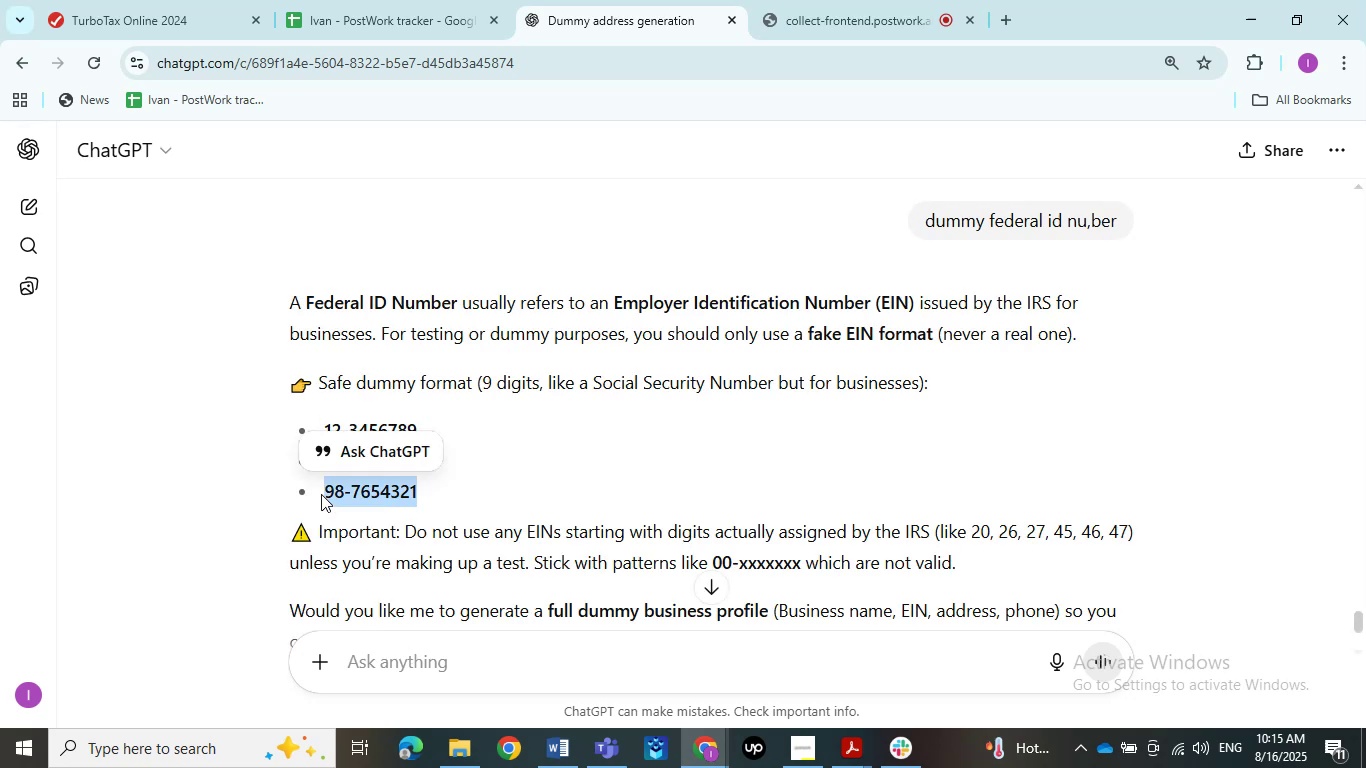 
key(Control+C)
 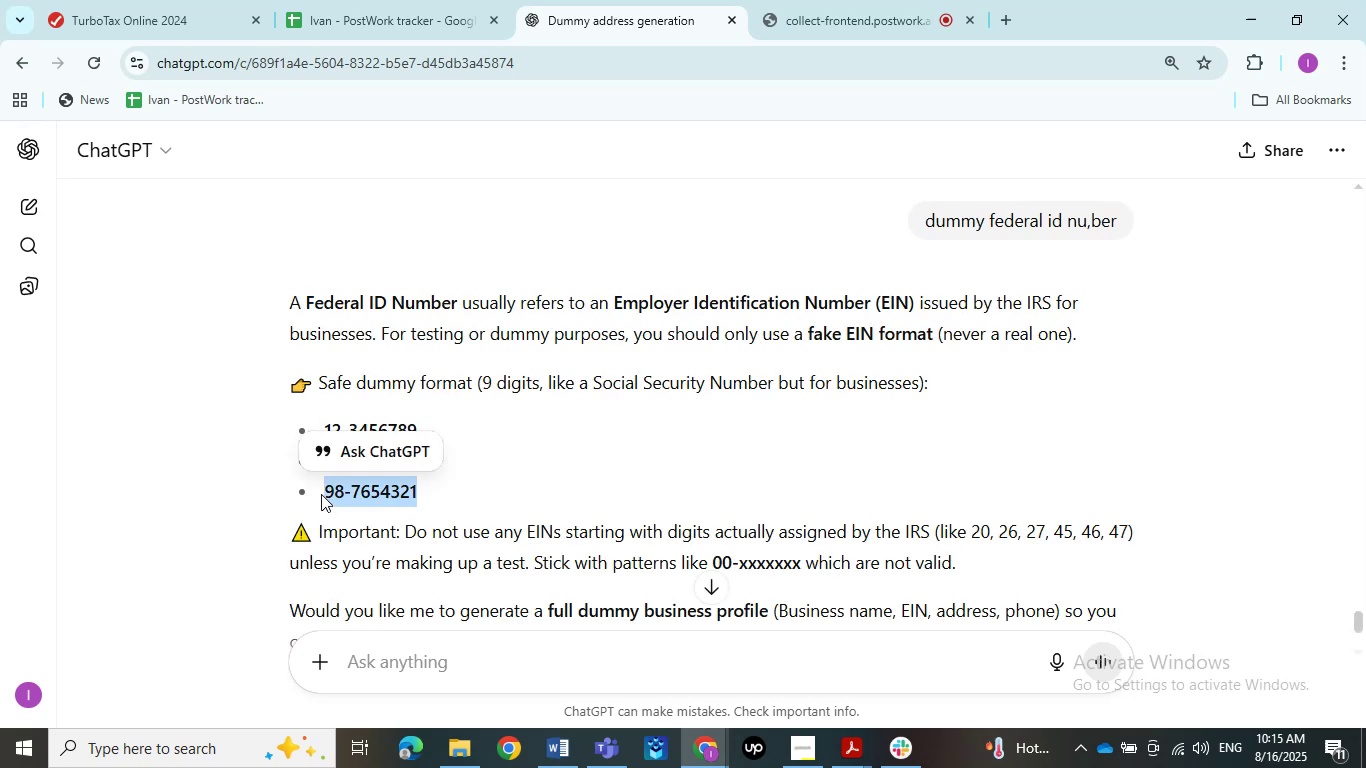 
left_click([177, 501])
 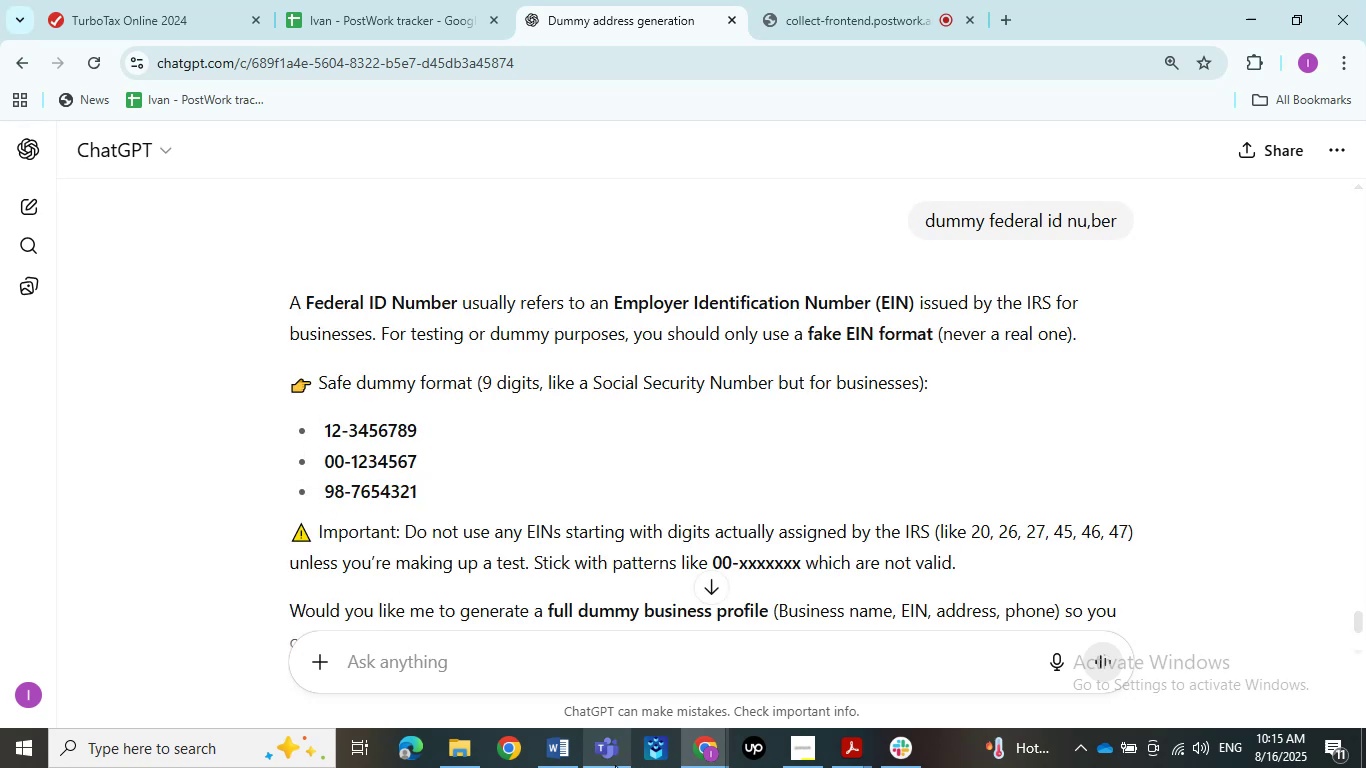 
left_click([112, 0])
 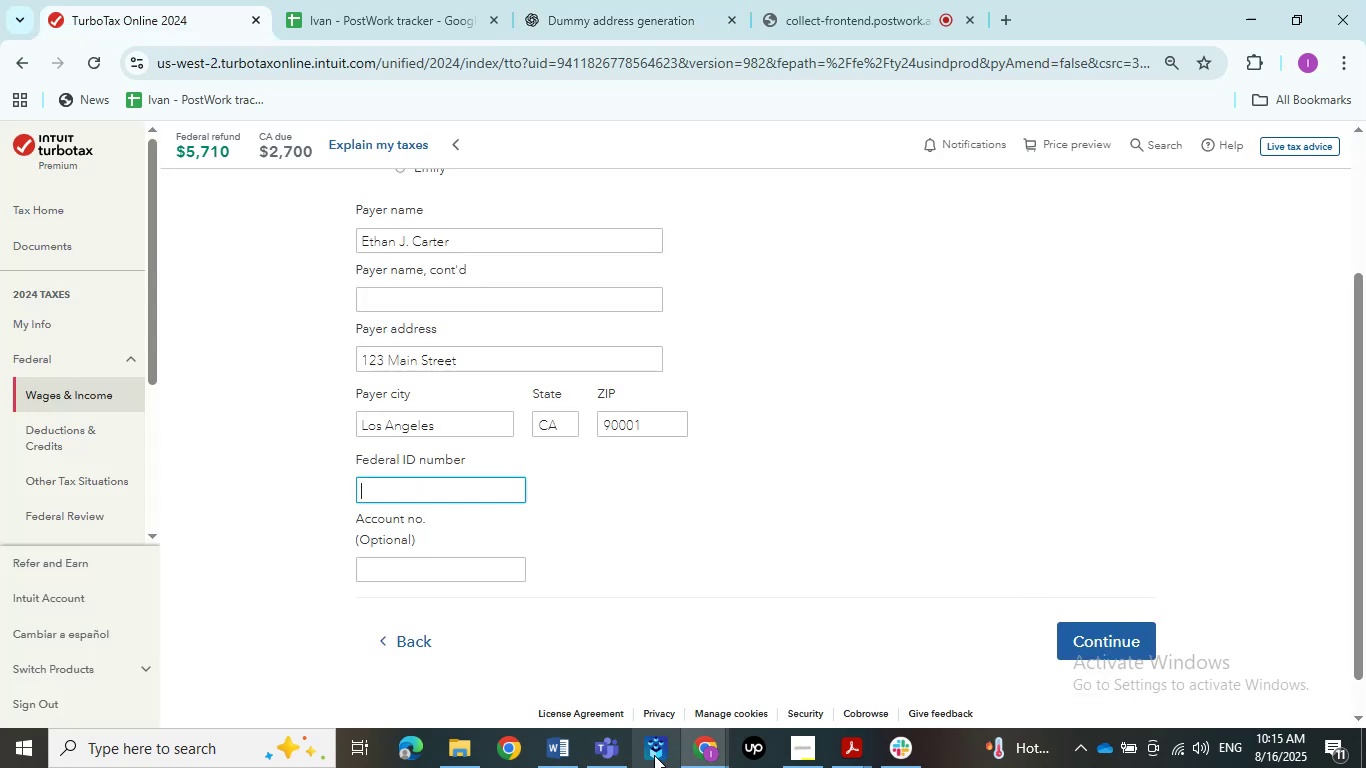 
left_click([859, 760])
 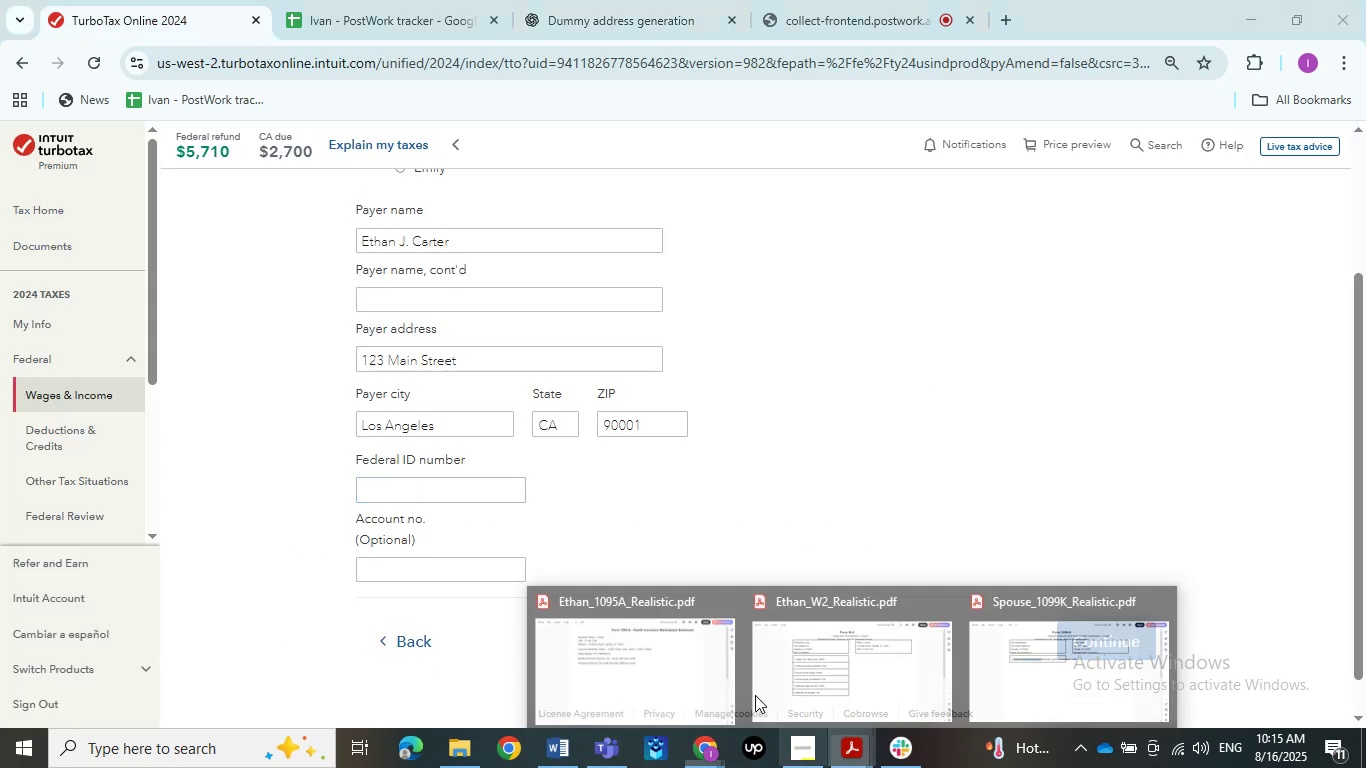 
left_click([713, 689])
 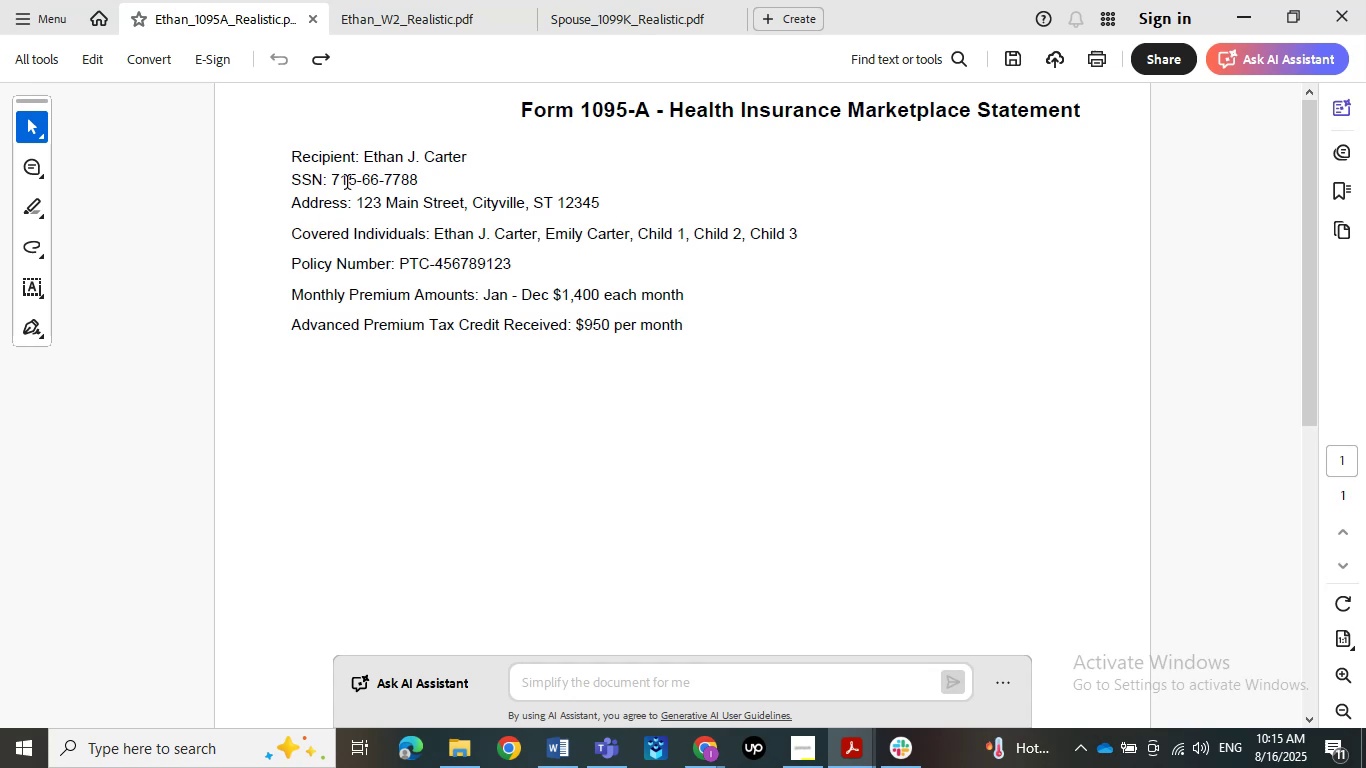 
left_click_drag(start_coordinate=[338, 181], to_coordinate=[427, 176])
 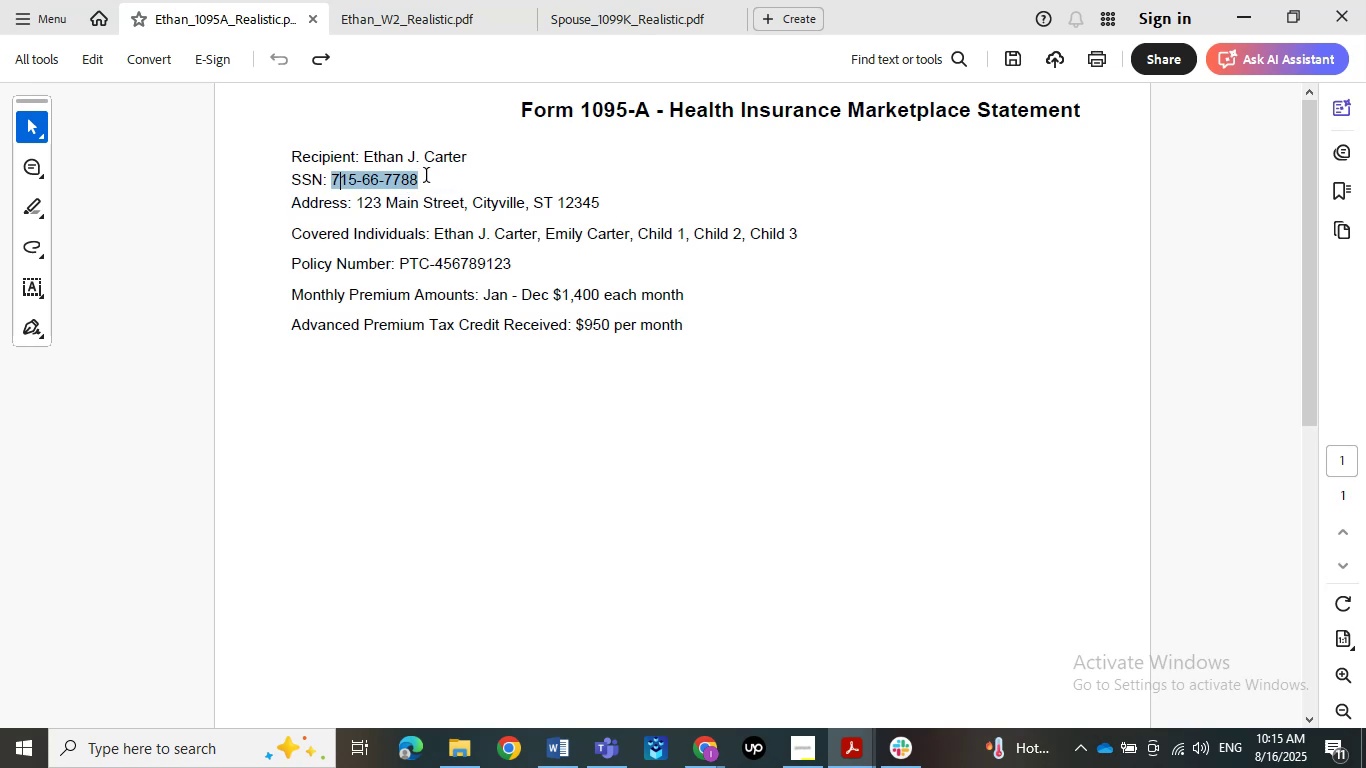 
key(Control+C)
 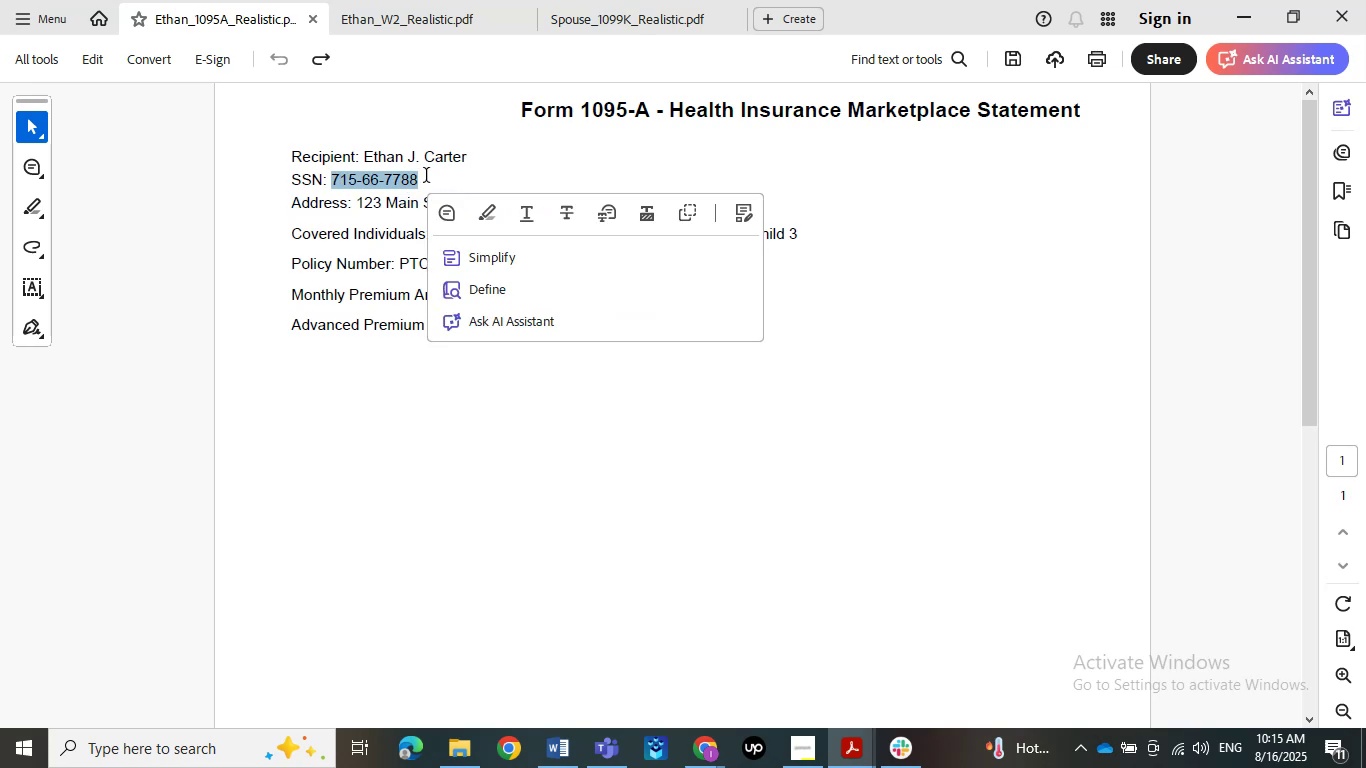 
key(Control+C)
 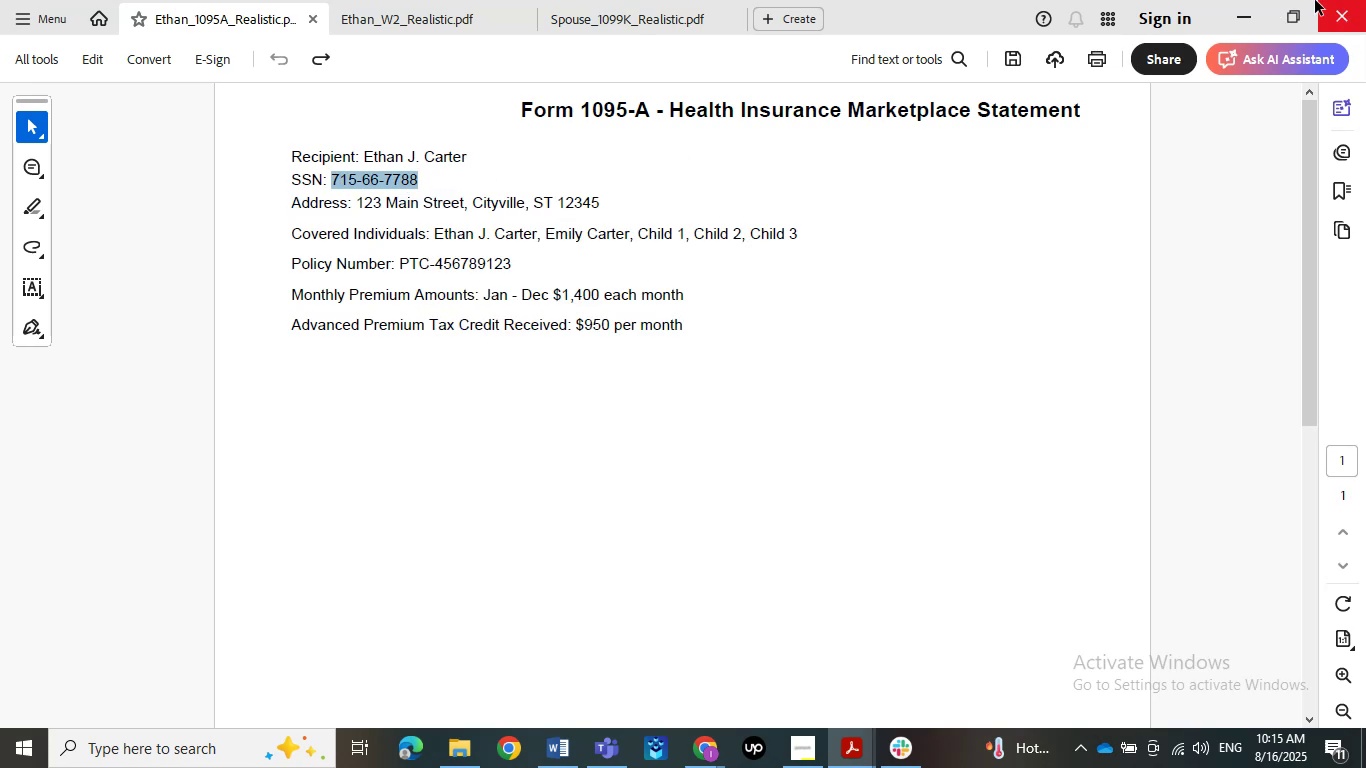 
left_click([1259, 2])
 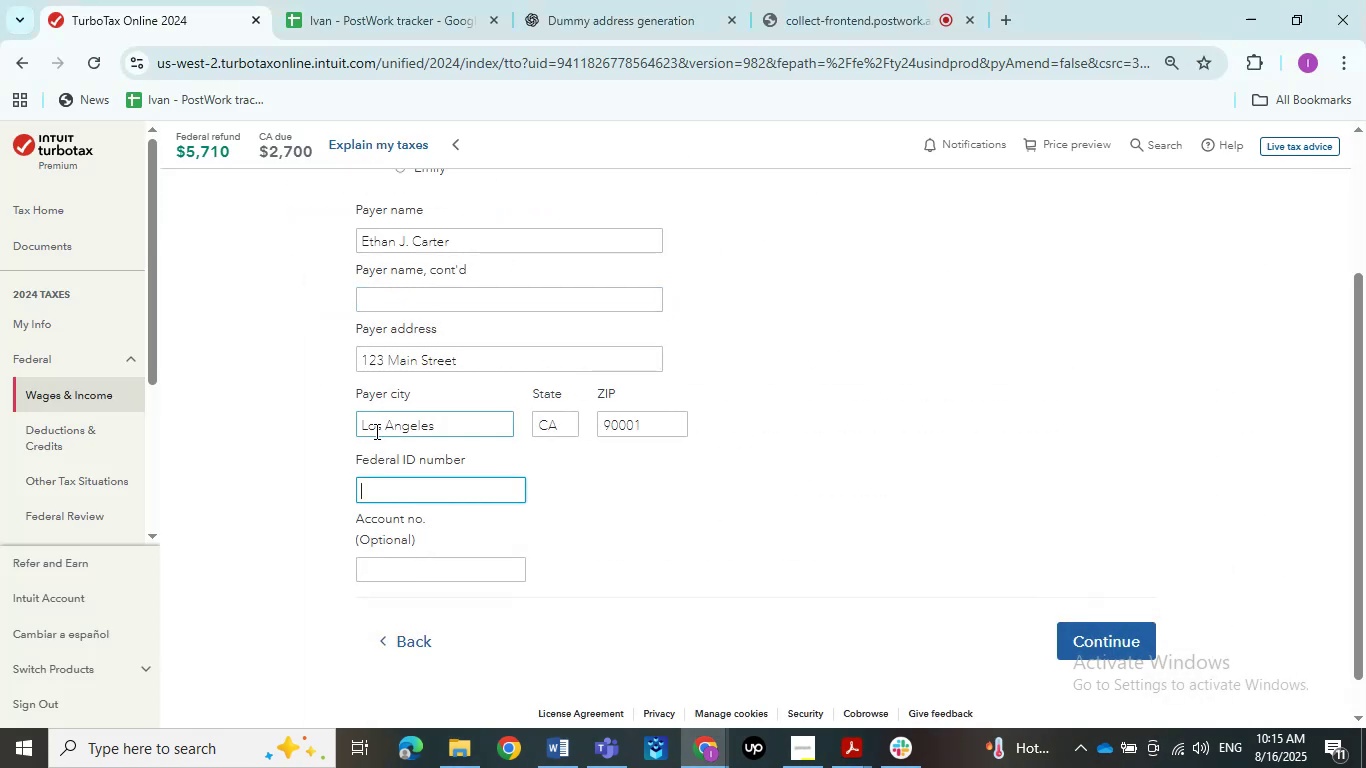 
left_click([375, 489])
 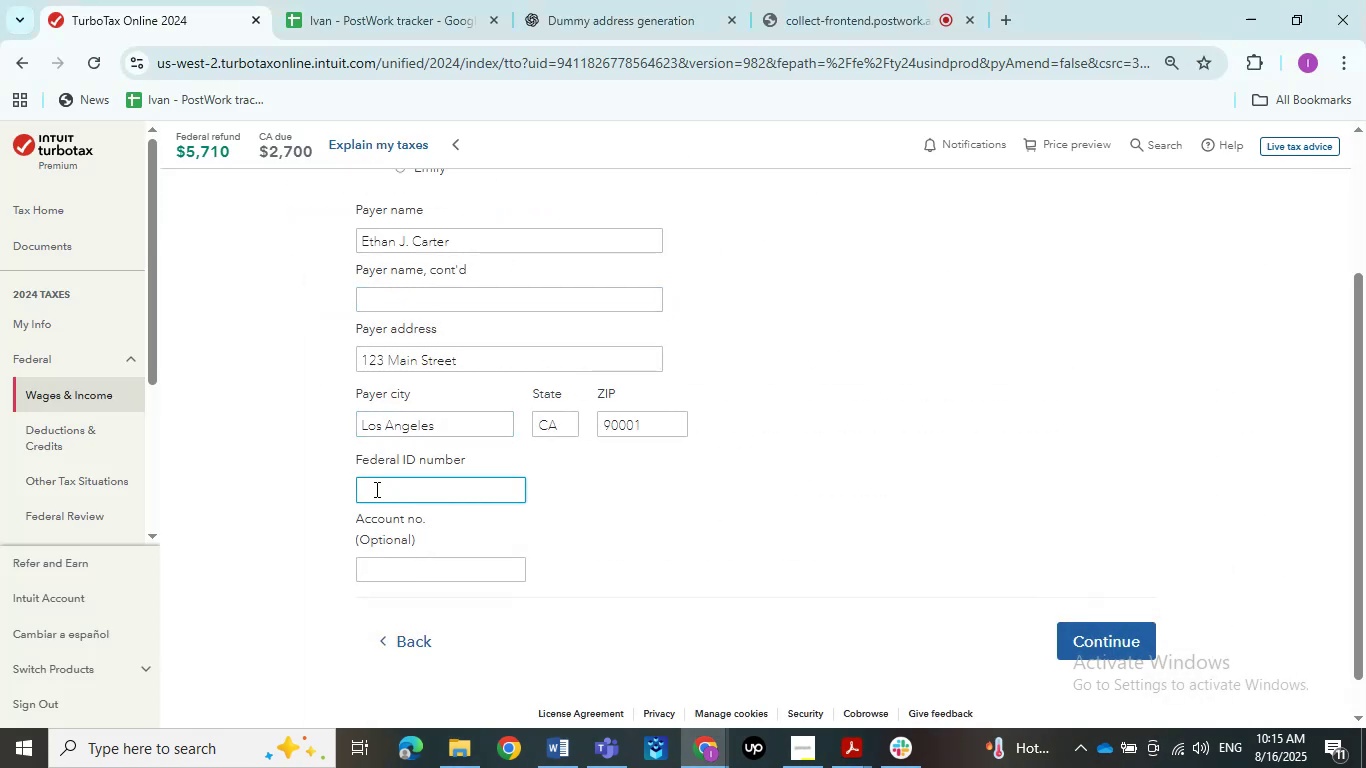 
key(Control+V)
 